 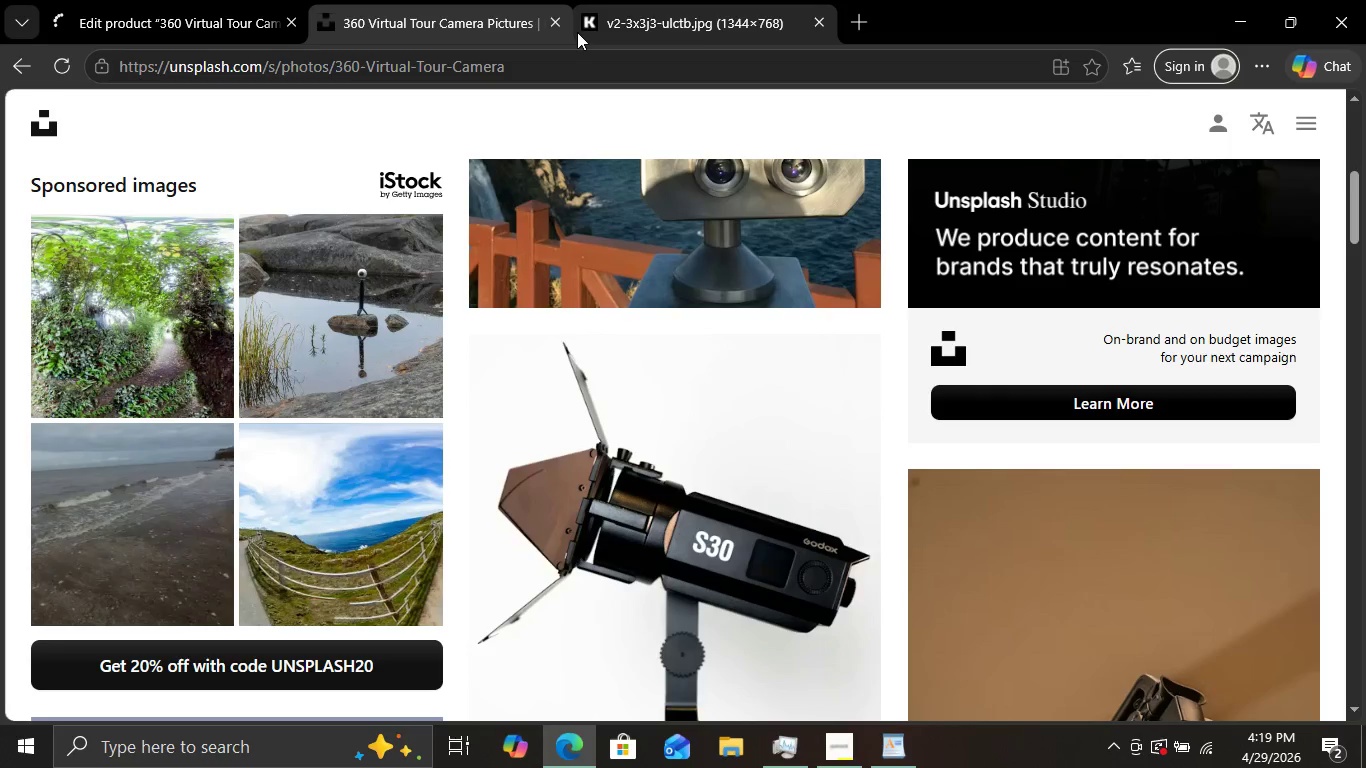 
left_click([645, 0])
 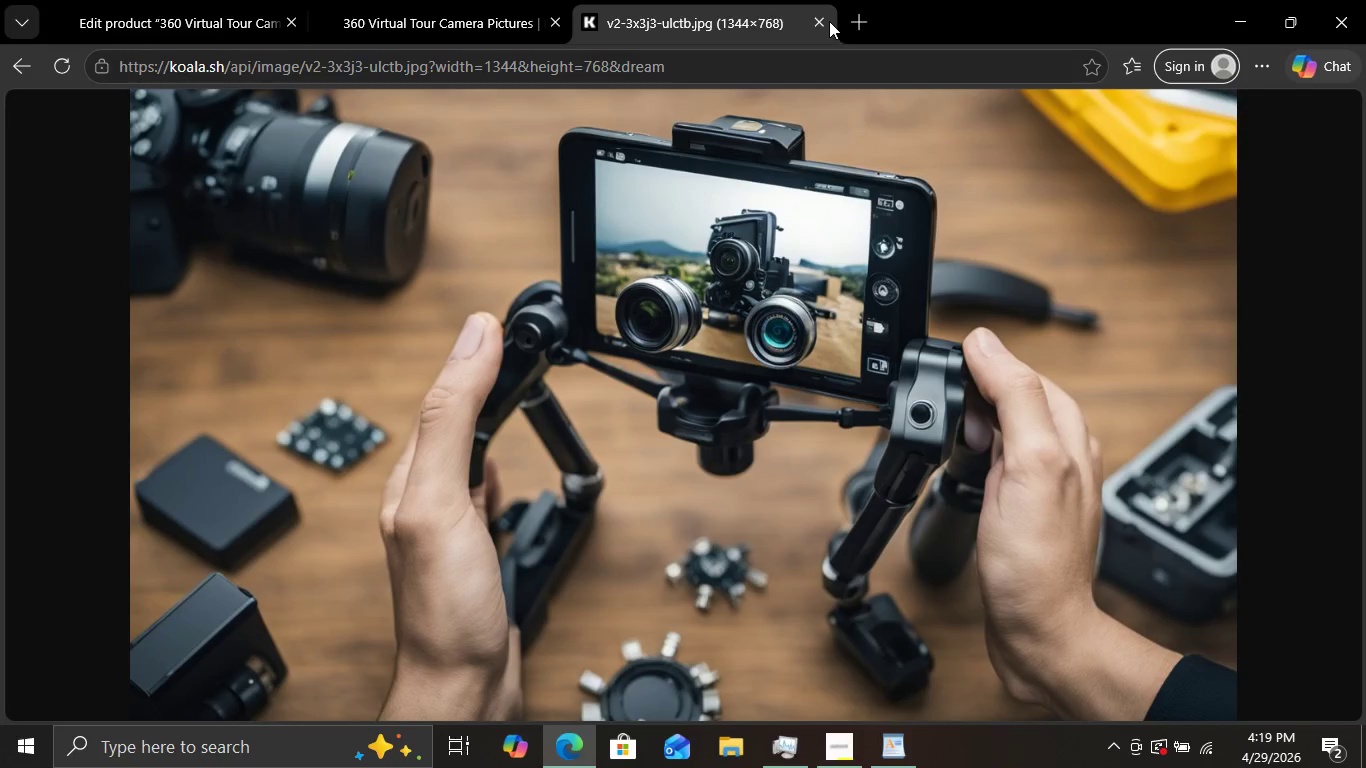 
scroll: coordinate [921, 287], scroll_direction: down, amount: 6.0
 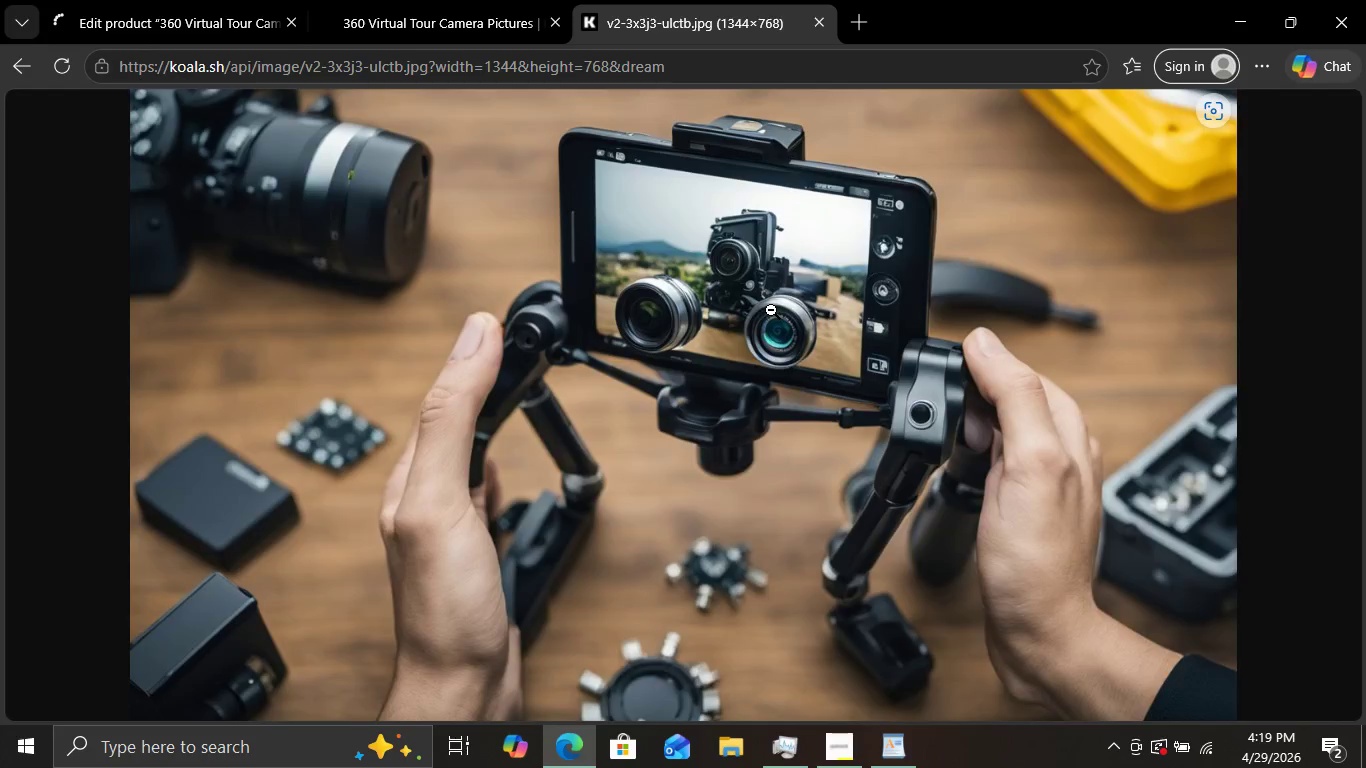 
left_click([771, 310])
 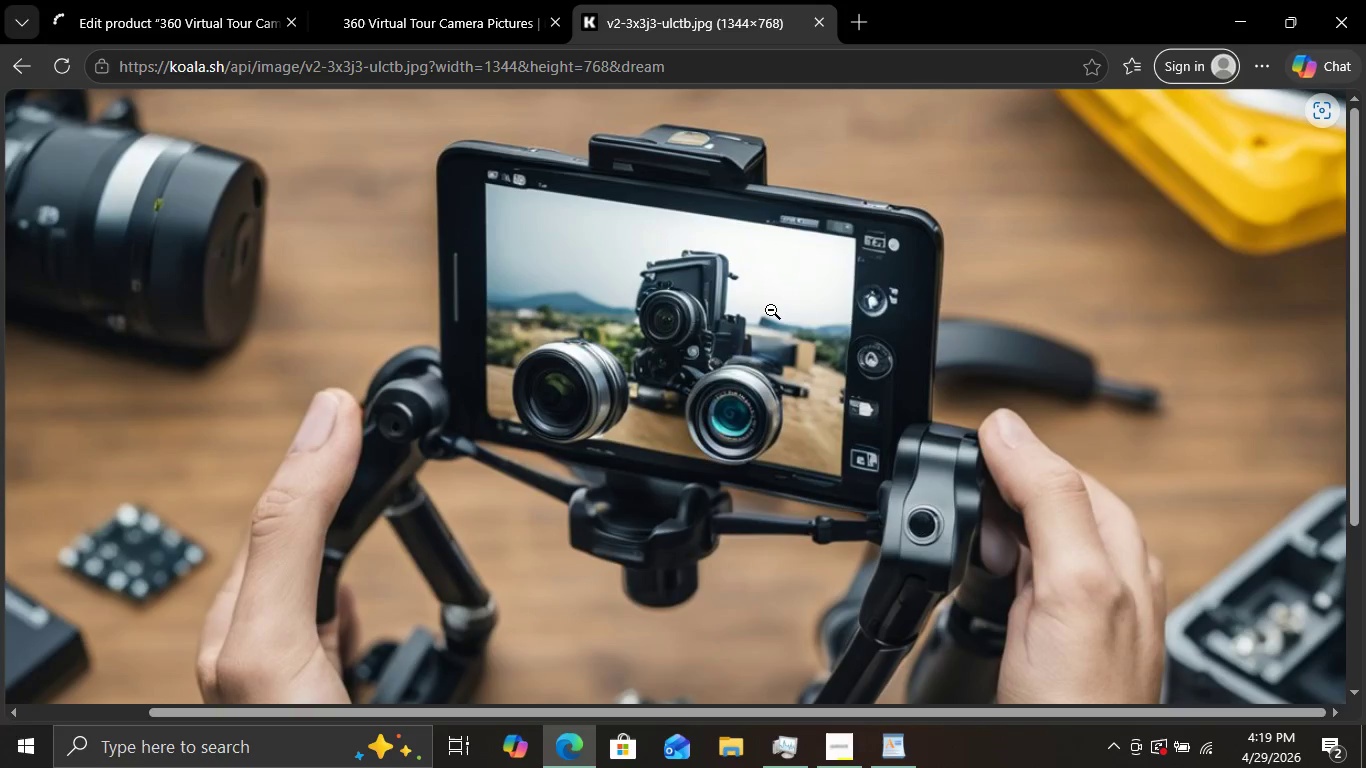 
wait(5.39)
 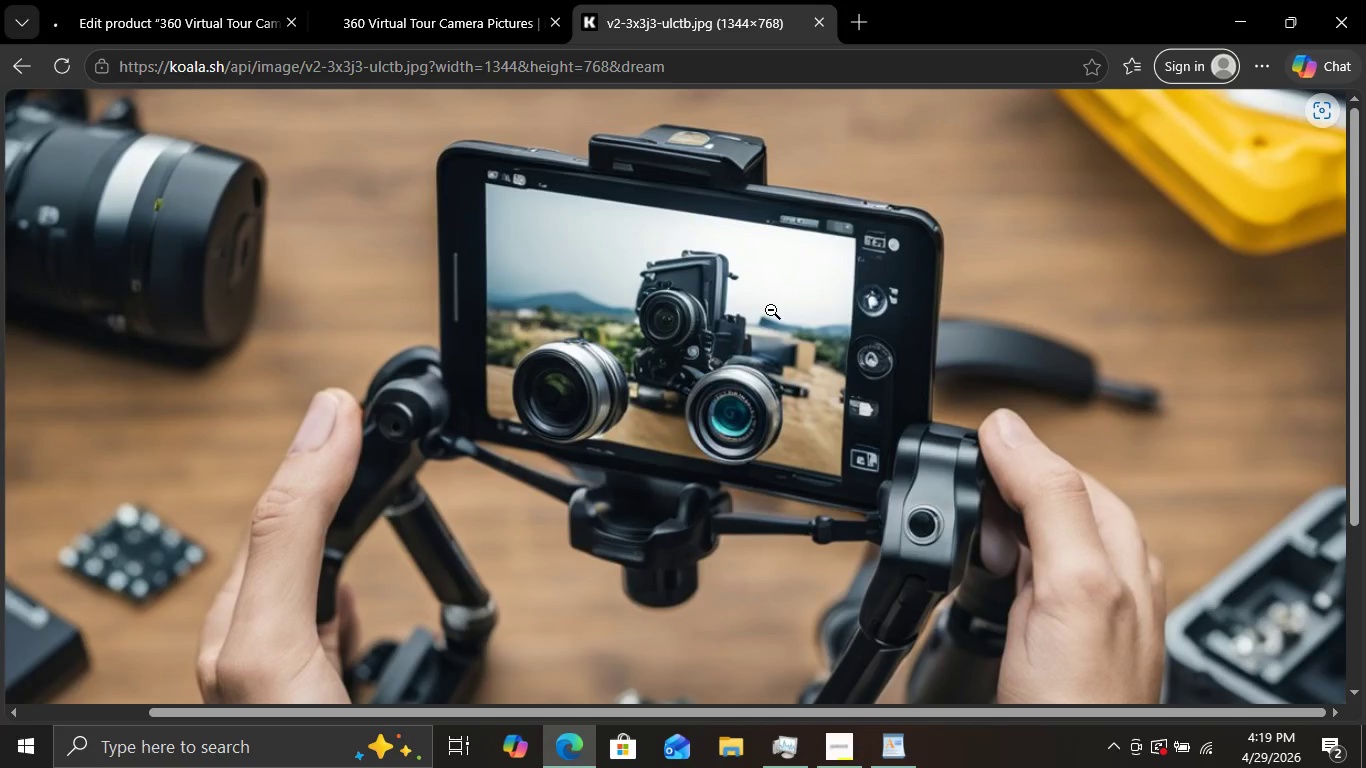 
left_click([771, 310])
 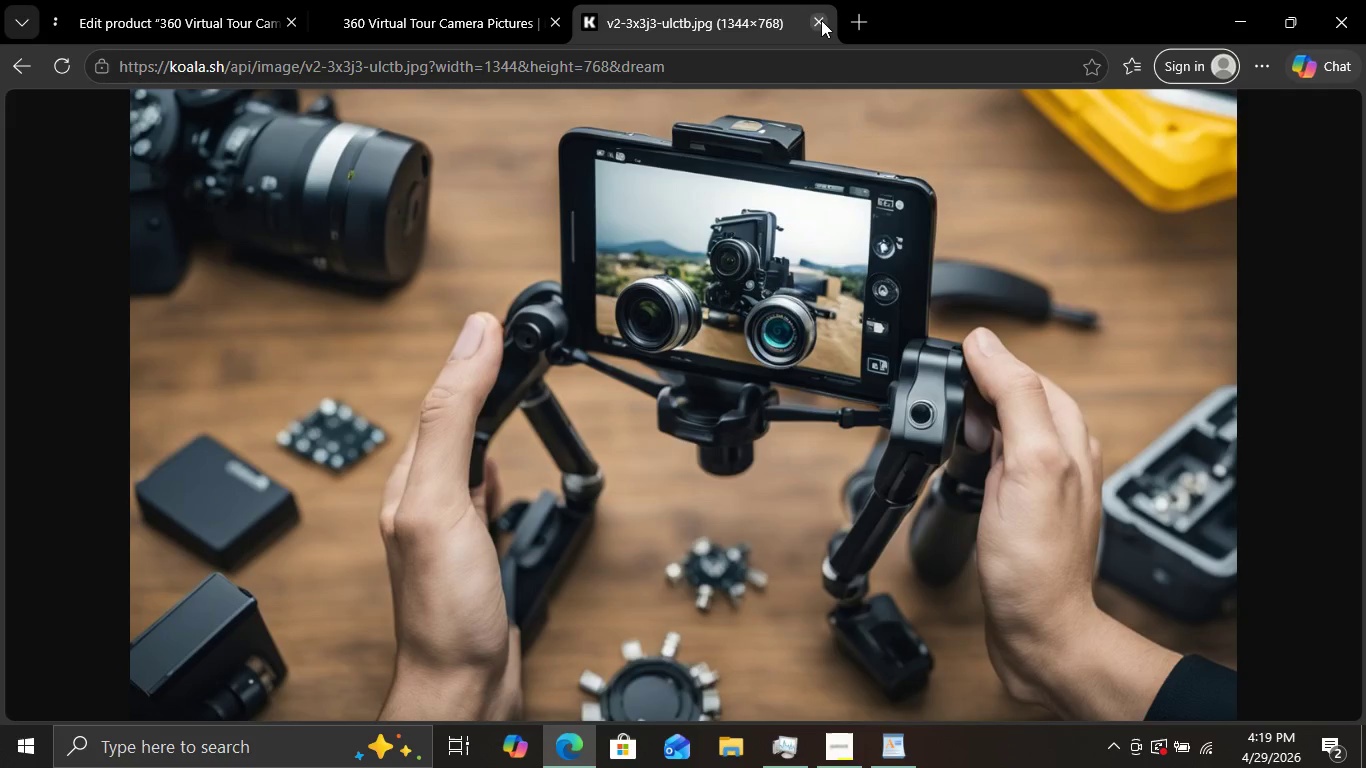 
left_click([821, 20])
 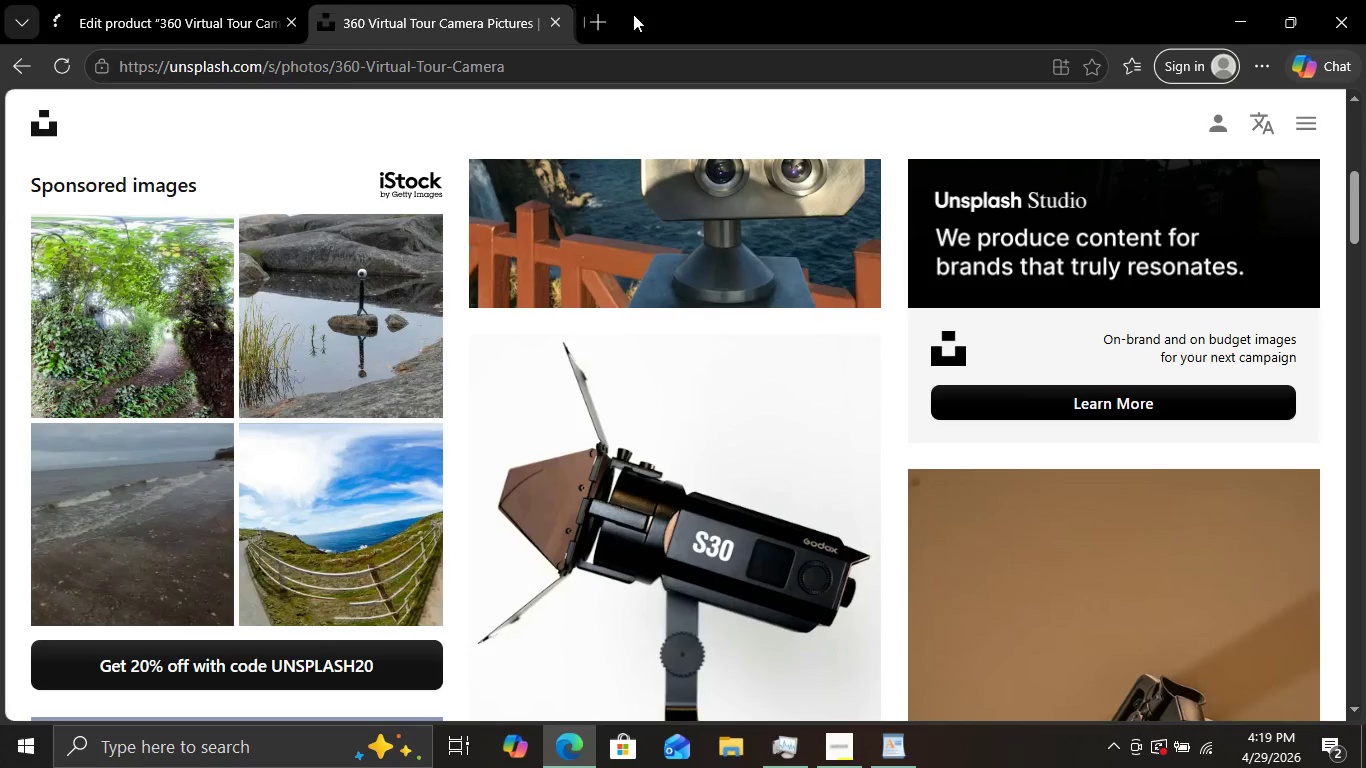 
left_click([171, 2])
 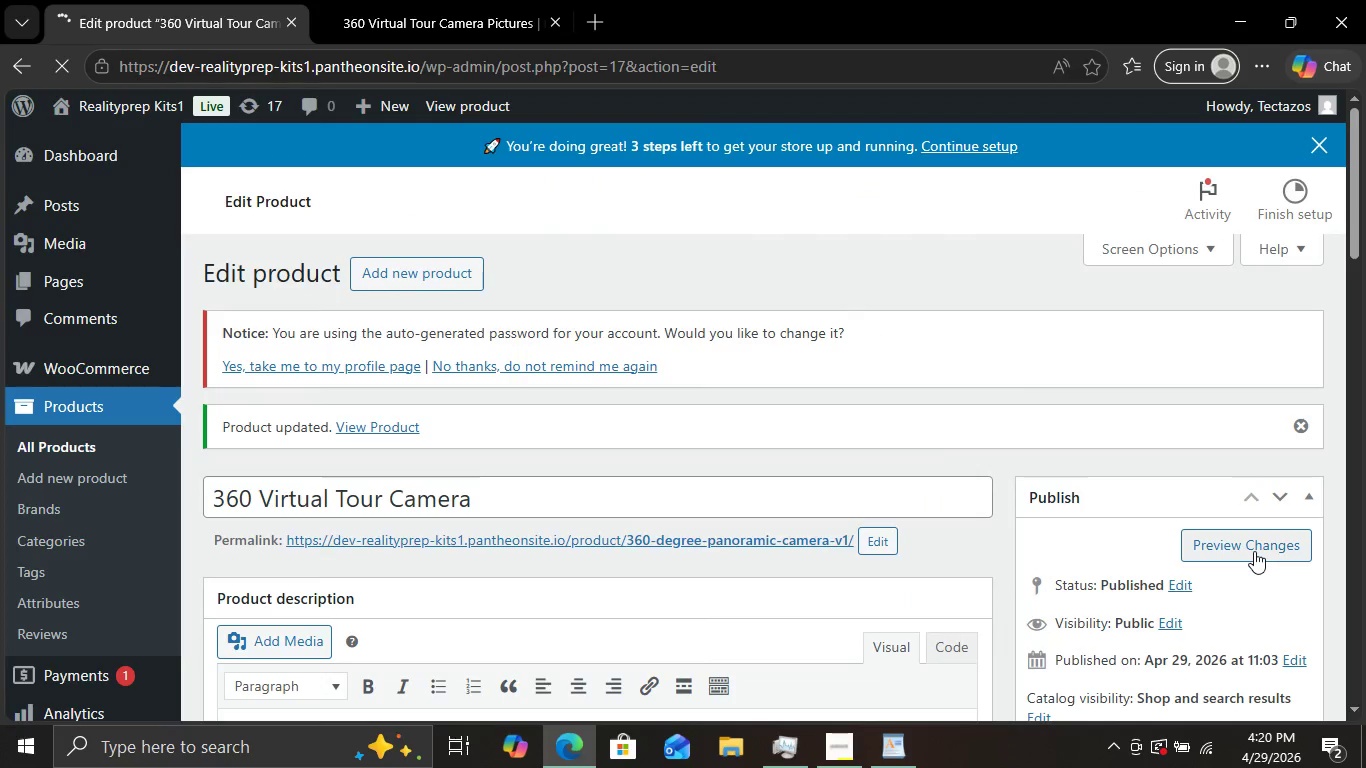 
left_click([1254, 551])
 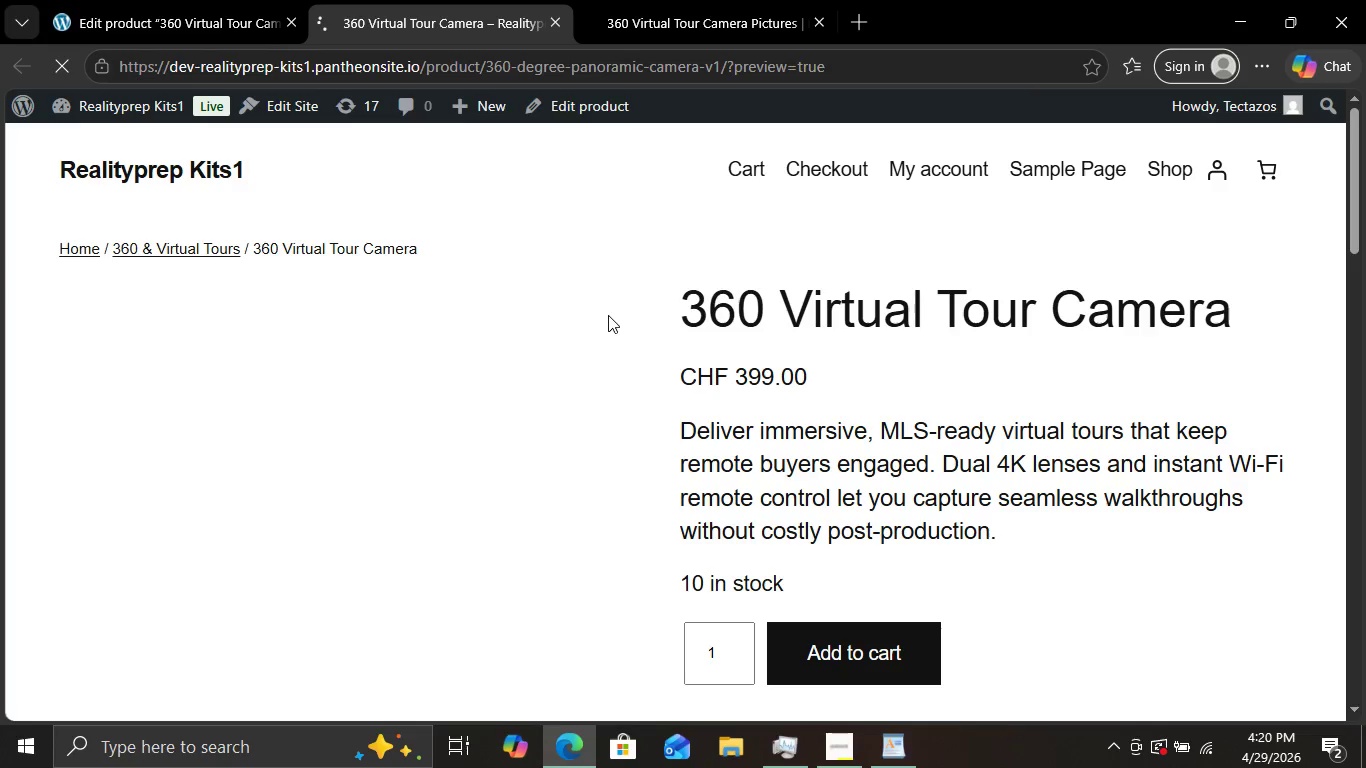 
wait(6.09)
 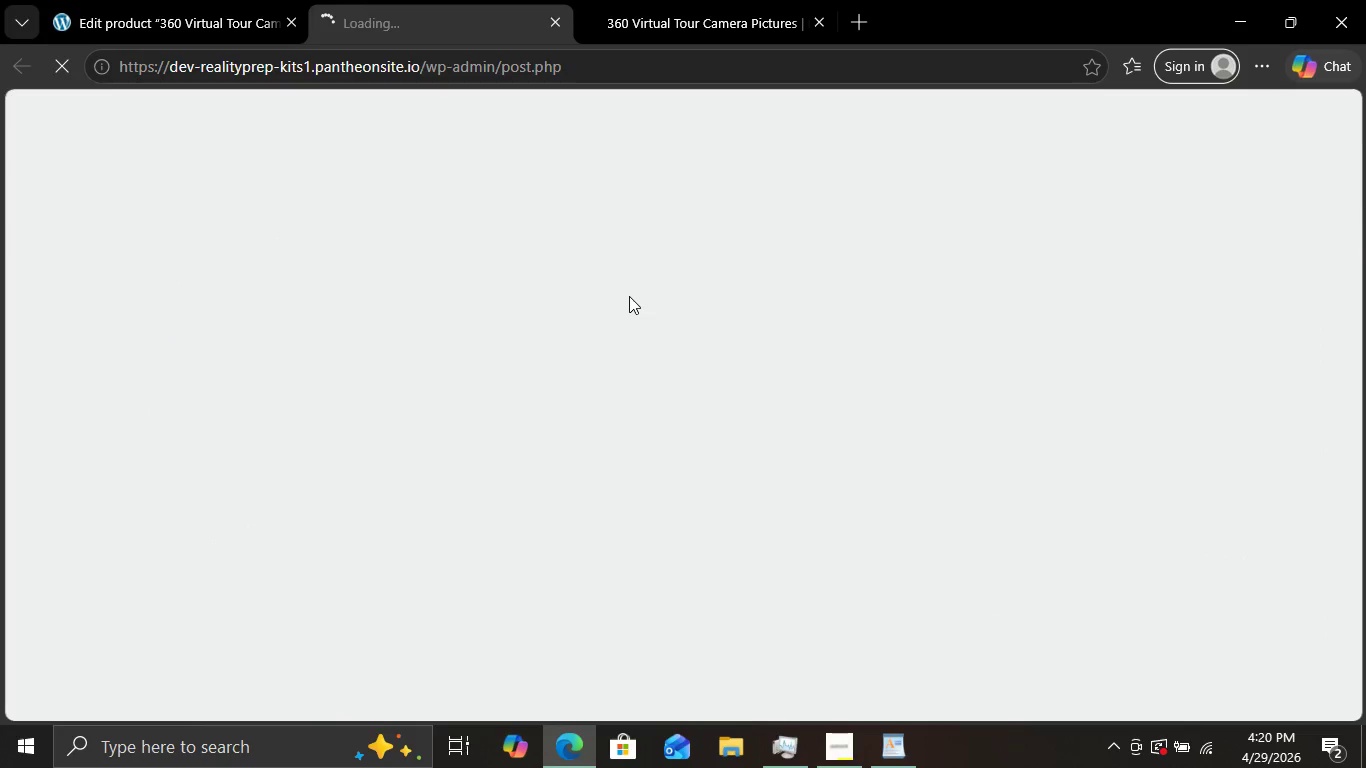 
scroll: coordinate [620, 329], scroll_direction: down, amount: 1.0
 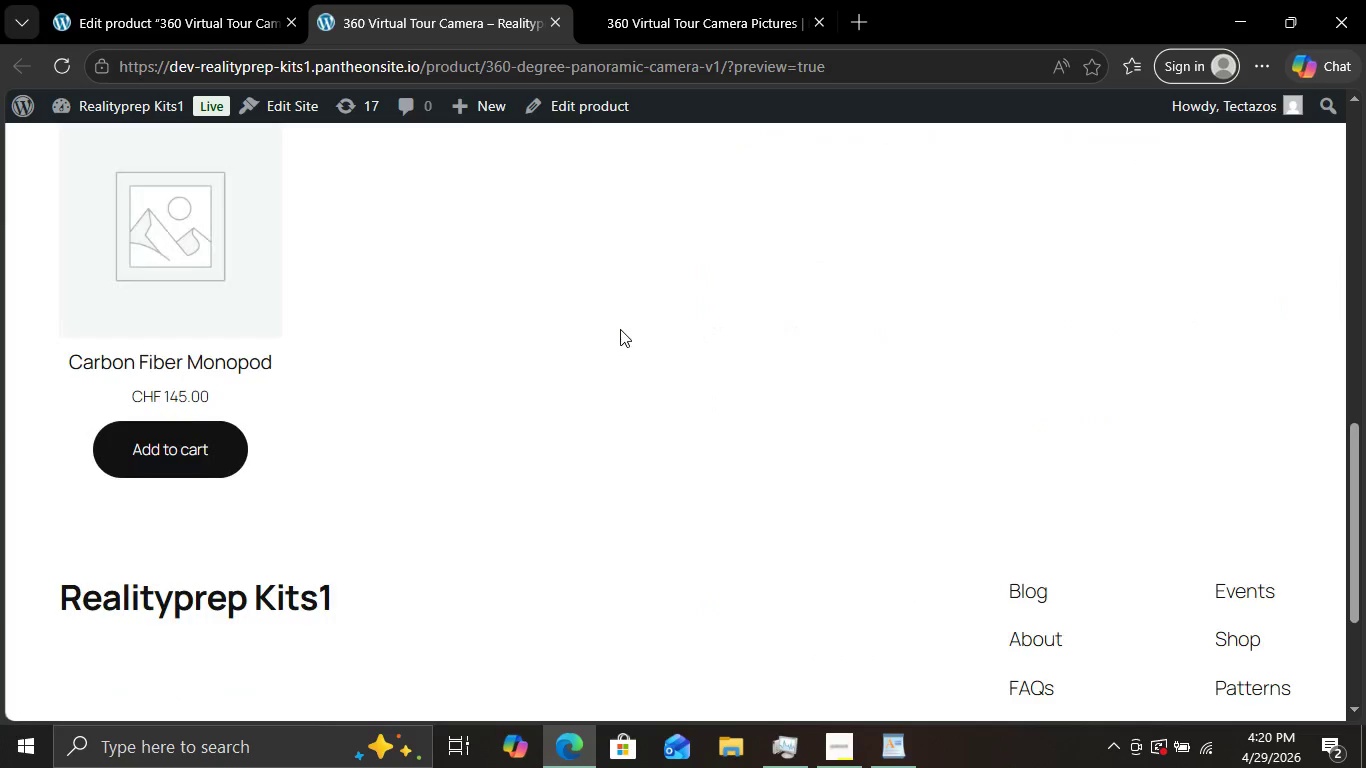 
scroll: coordinate [620, 329], scroll_direction: up, amount: 8.0
 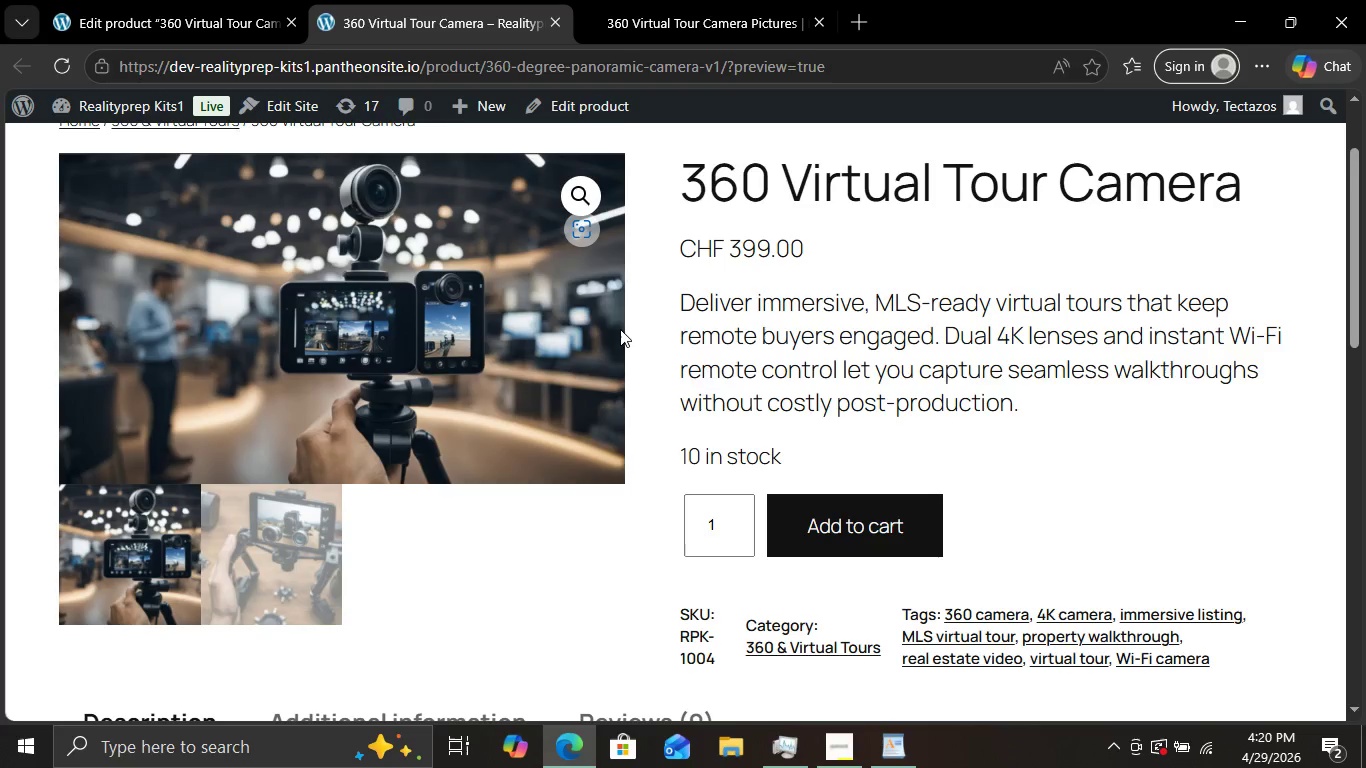 
scroll: coordinate [620, 329], scroll_direction: down, amount: 1.0
 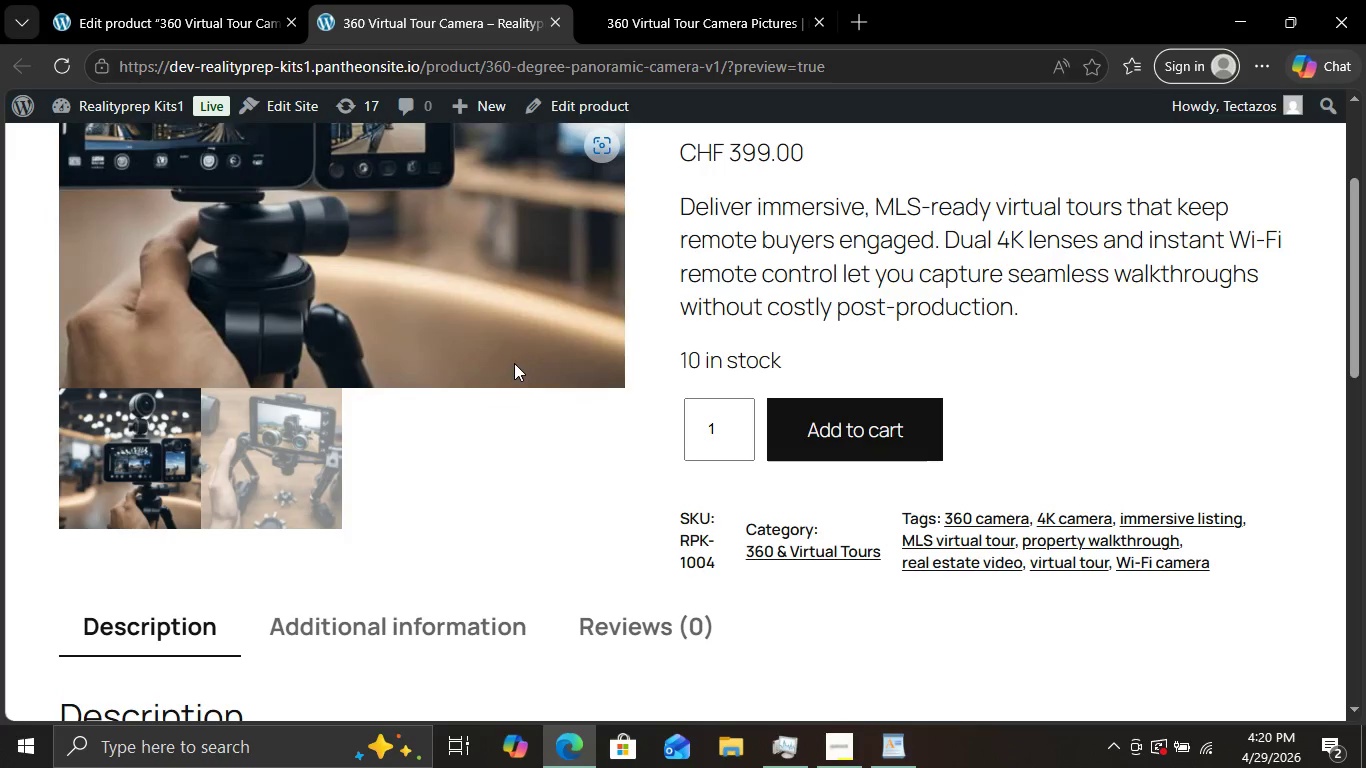 
wait(7.36)
 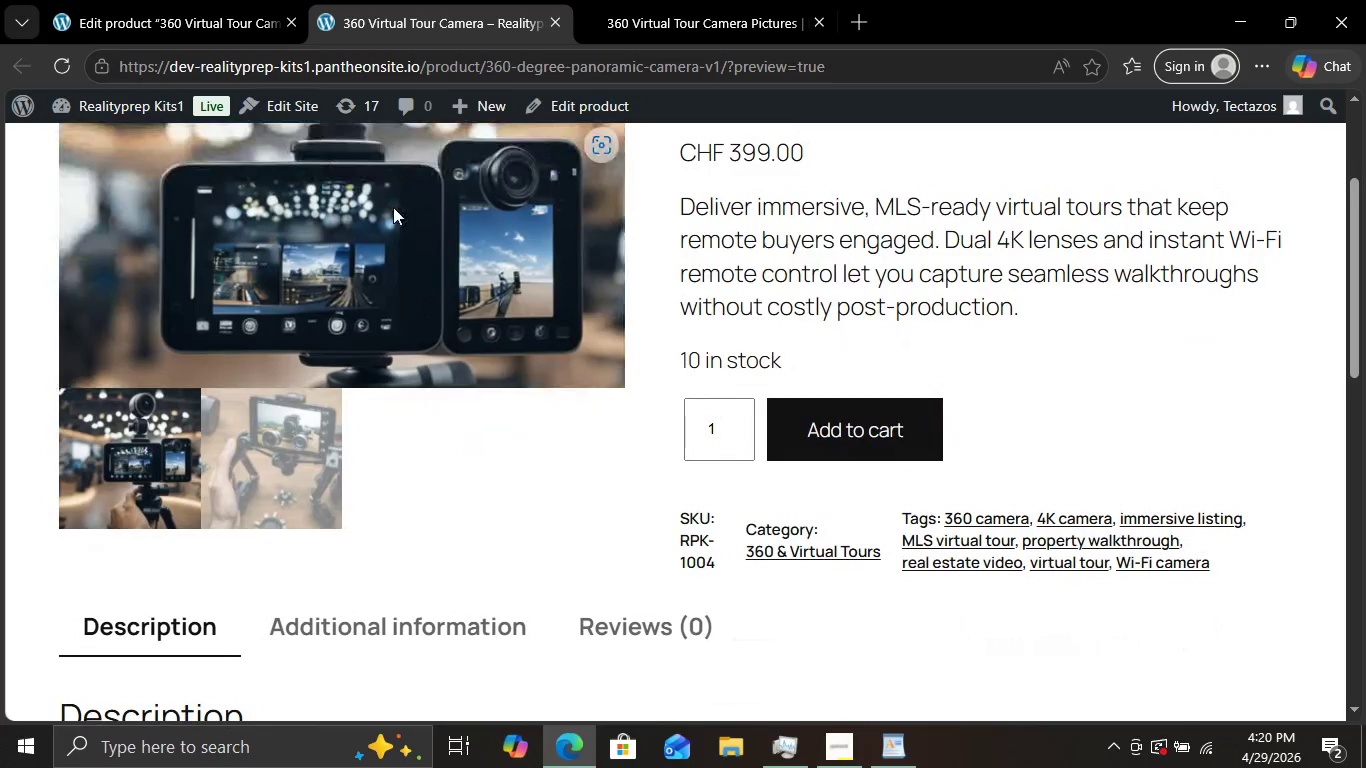 
left_click([248, 461])
 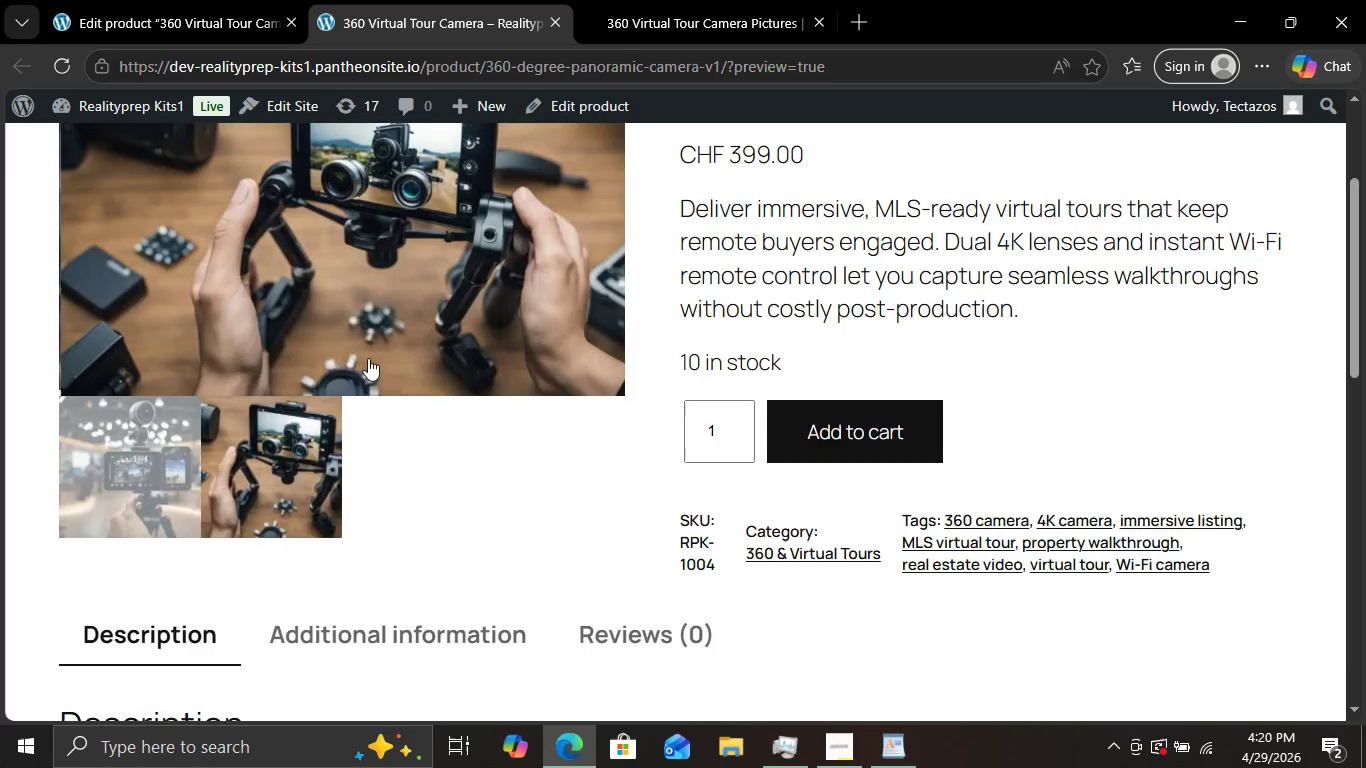 
scroll: coordinate [805, 466], scroll_direction: up, amount: 5.0
 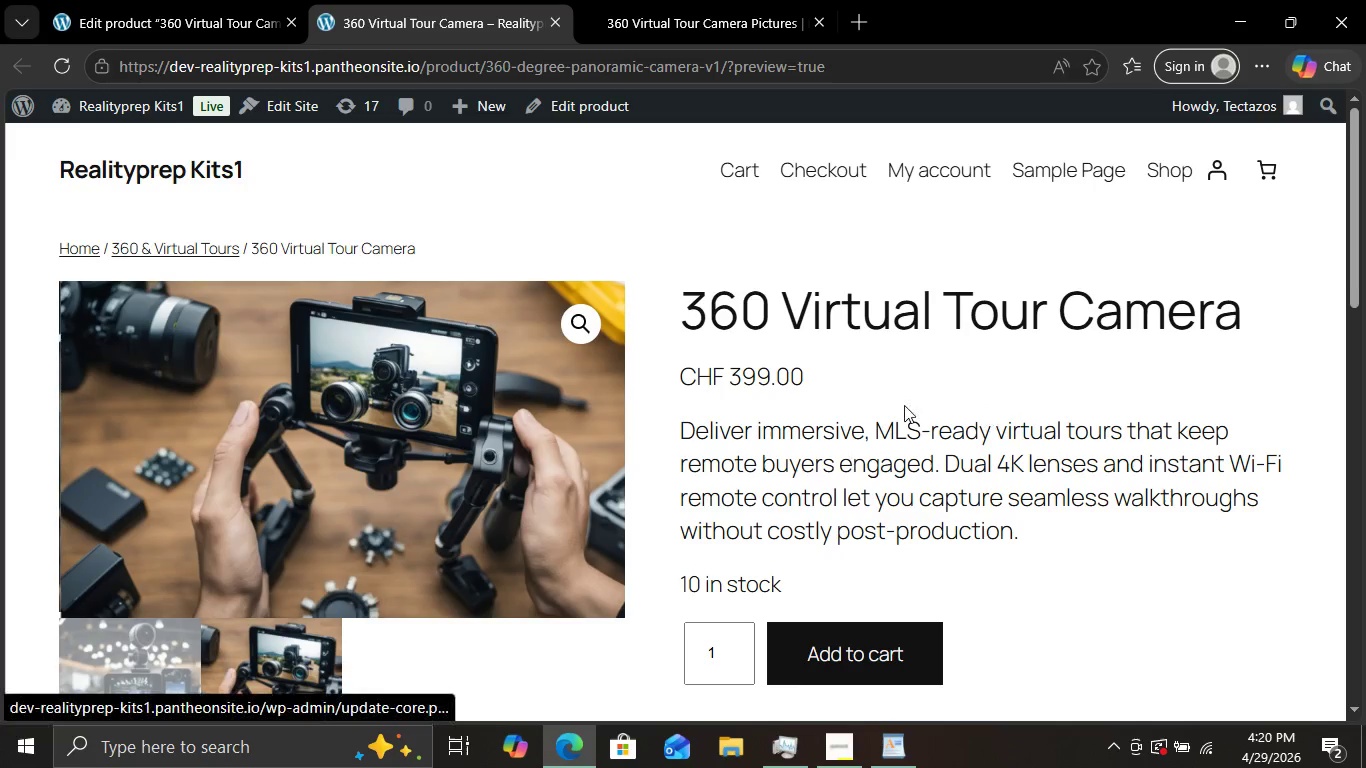 
scroll: coordinate [900, 411], scroll_direction: down, amount: 2.0
 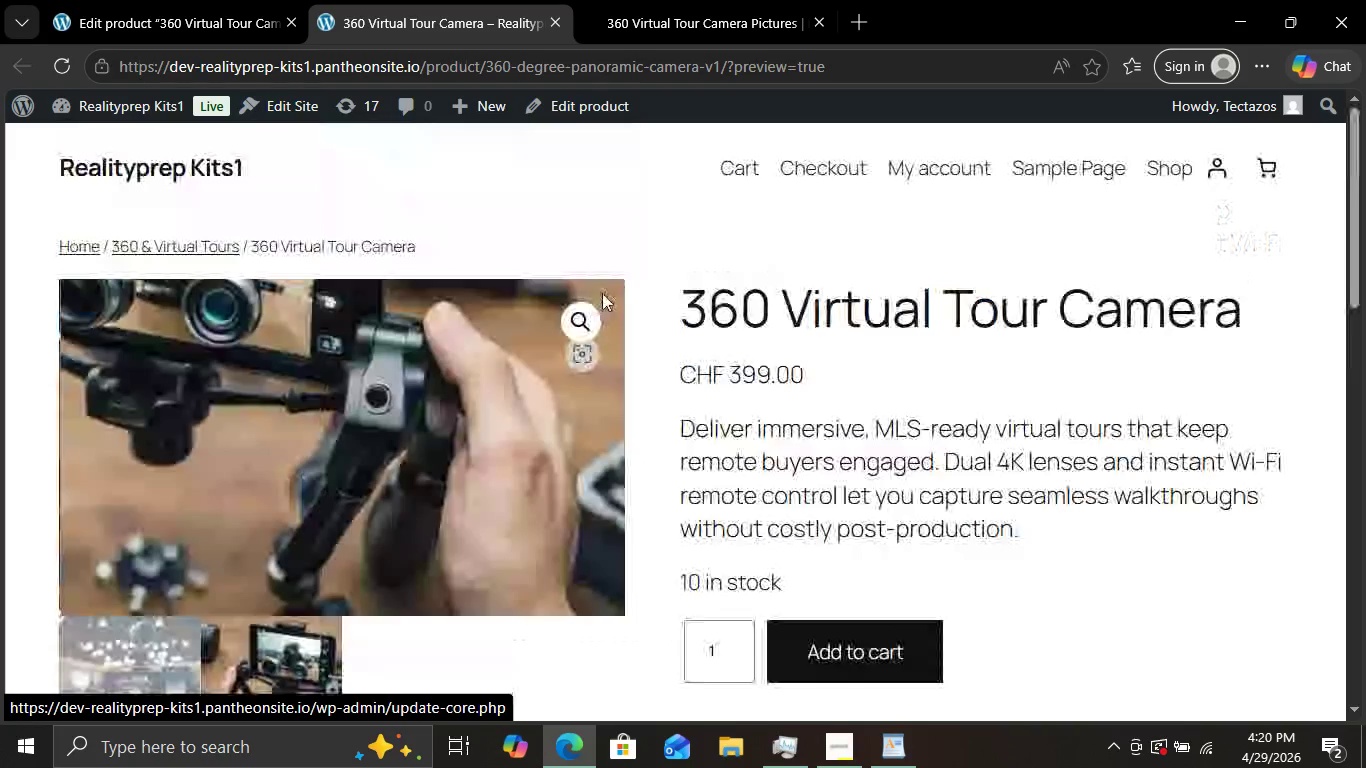 
scroll: coordinate [602, 293], scroll_direction: up, amount: 10.0
 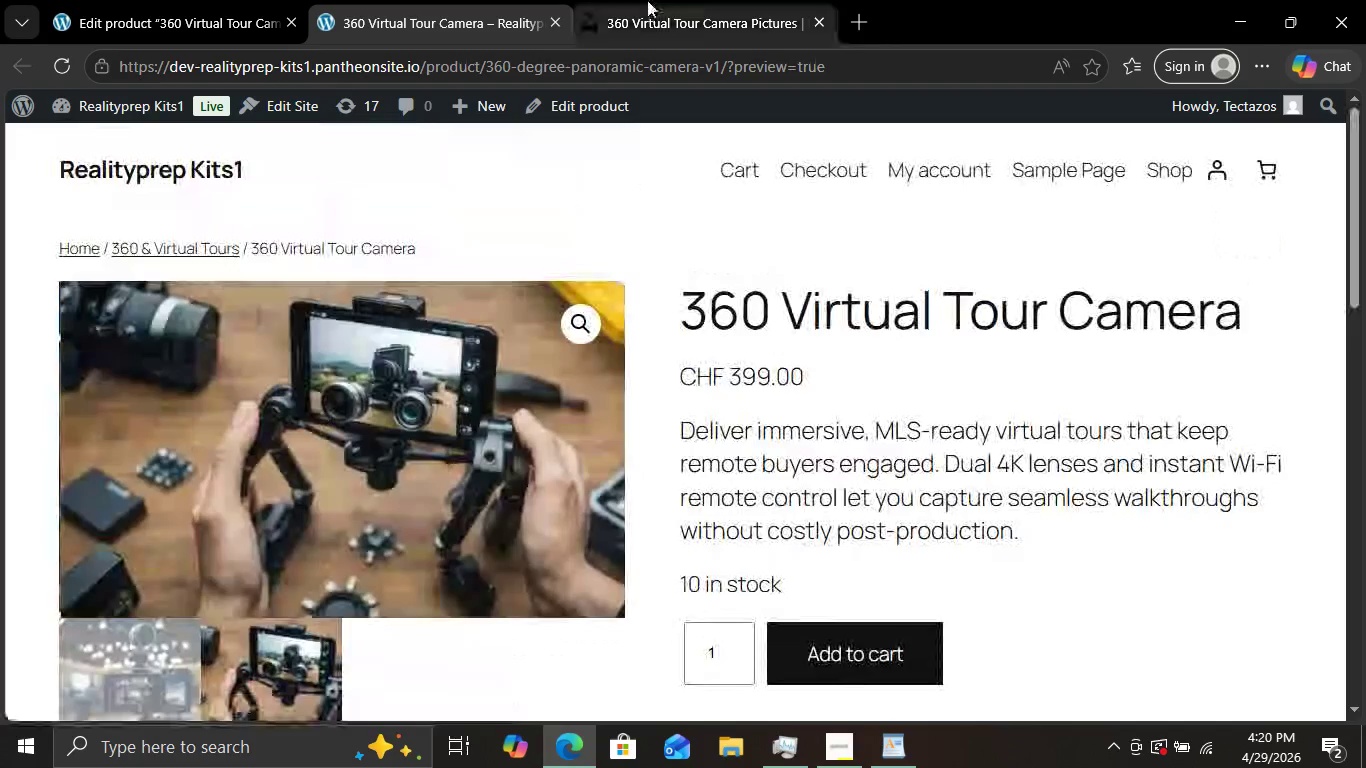 
left_click([647, 0])
 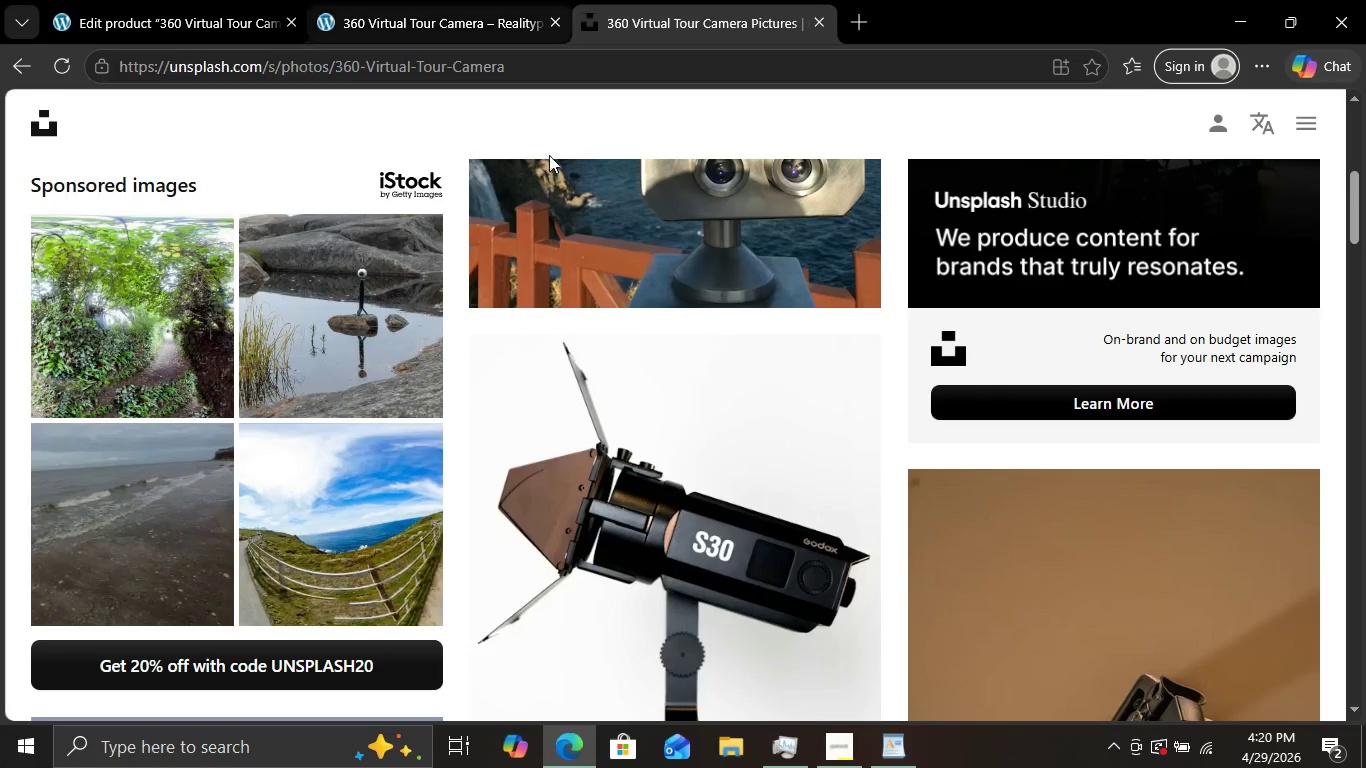 
scroll: coordinate [733, 387], scroll_direction: down, amount: 3.0
 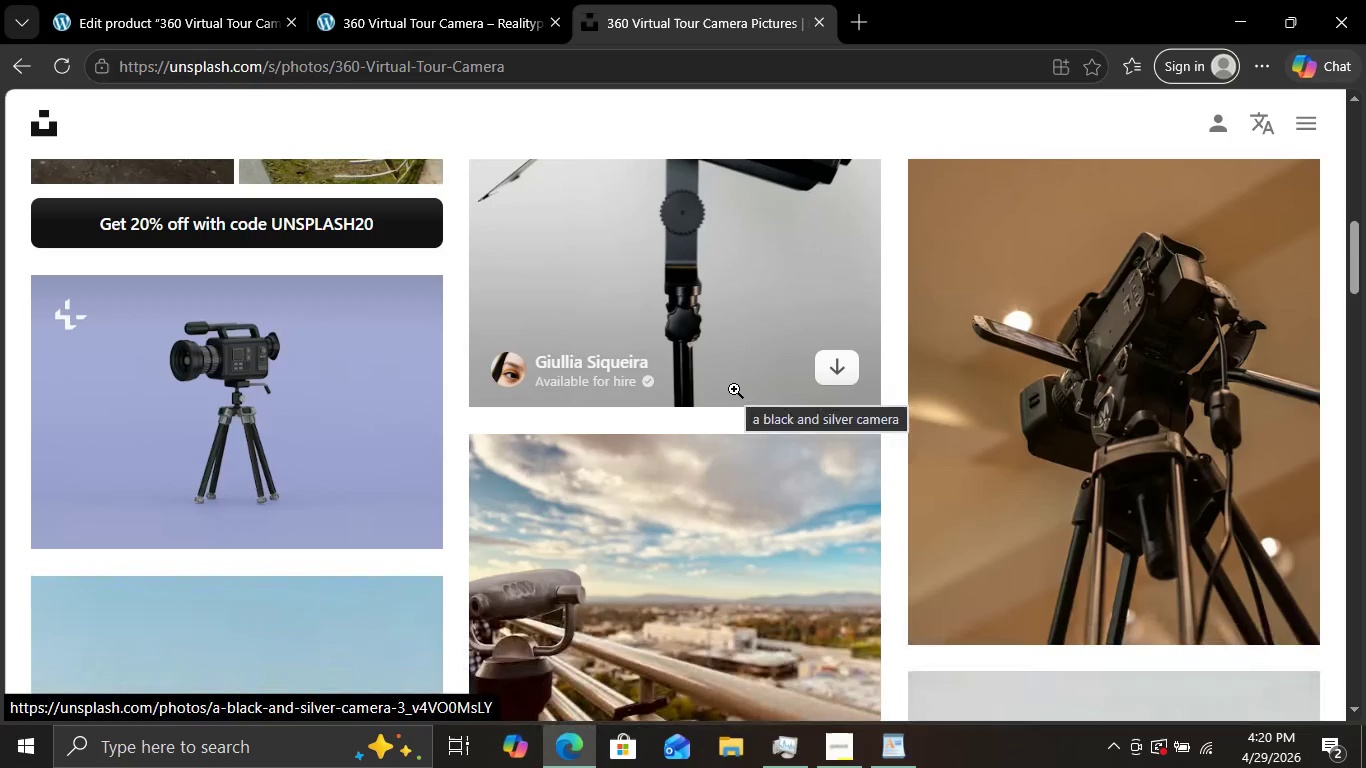 
scroll: coordinate [734, 389], scroll_direction: up, amount: 1.0
 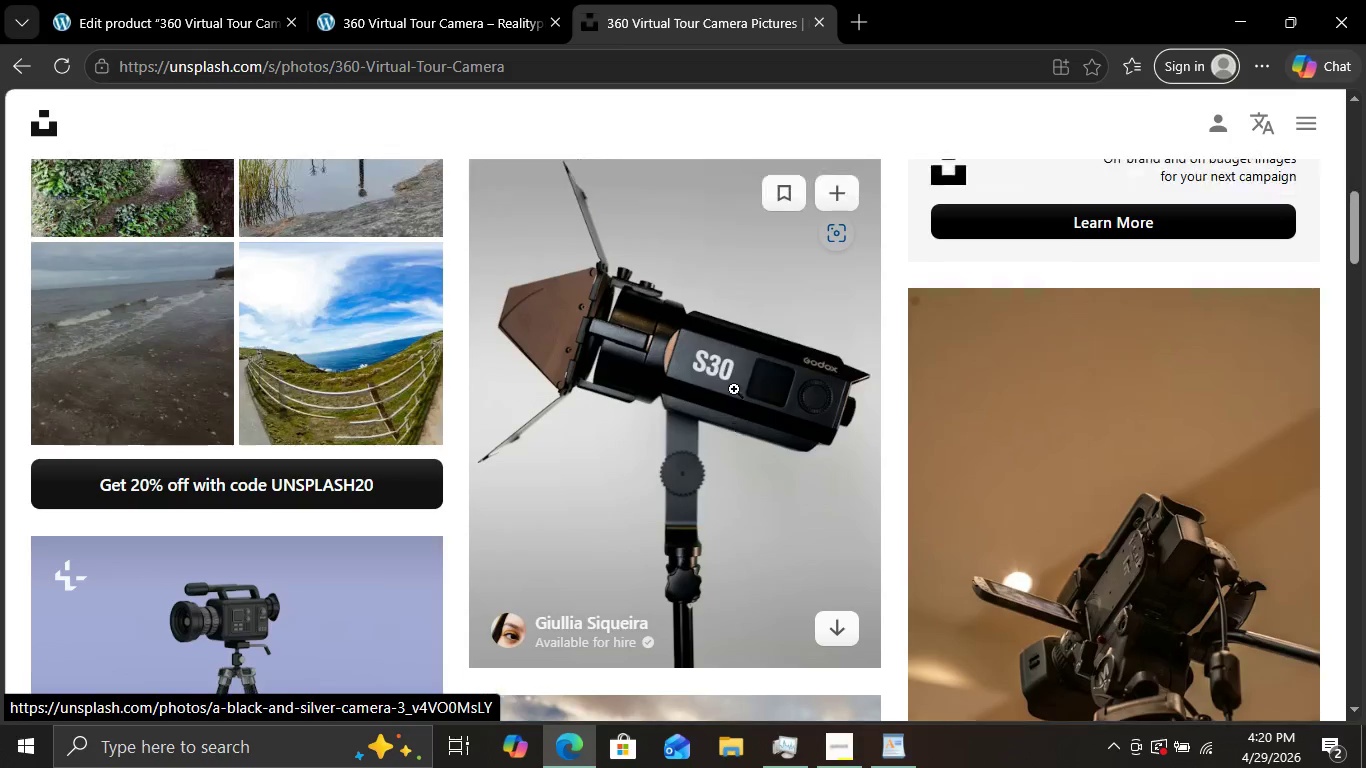 
scroll: coordinate [734, 389], scroll_direction: none, amount: 0.0
 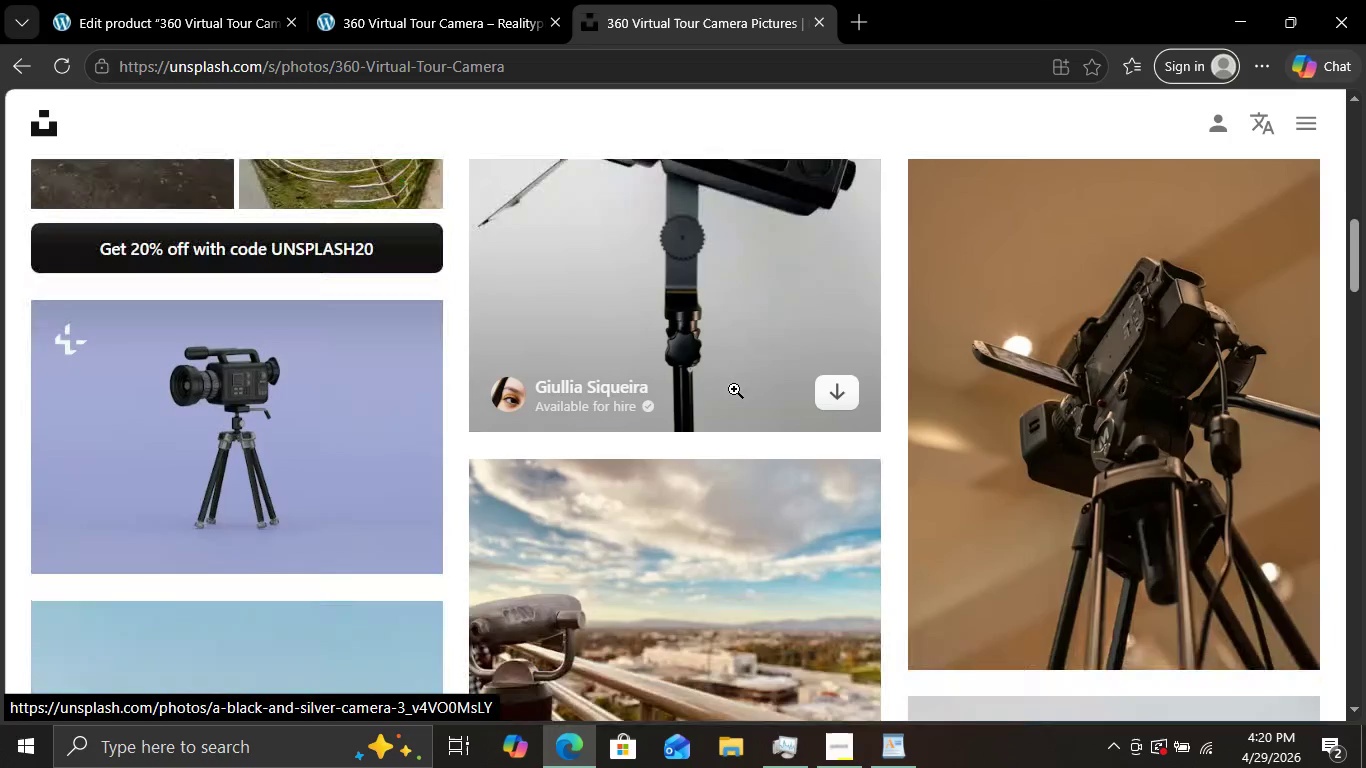 
scroll: coordinate [734, 389], scroll_direction: down, amount: 4.0
 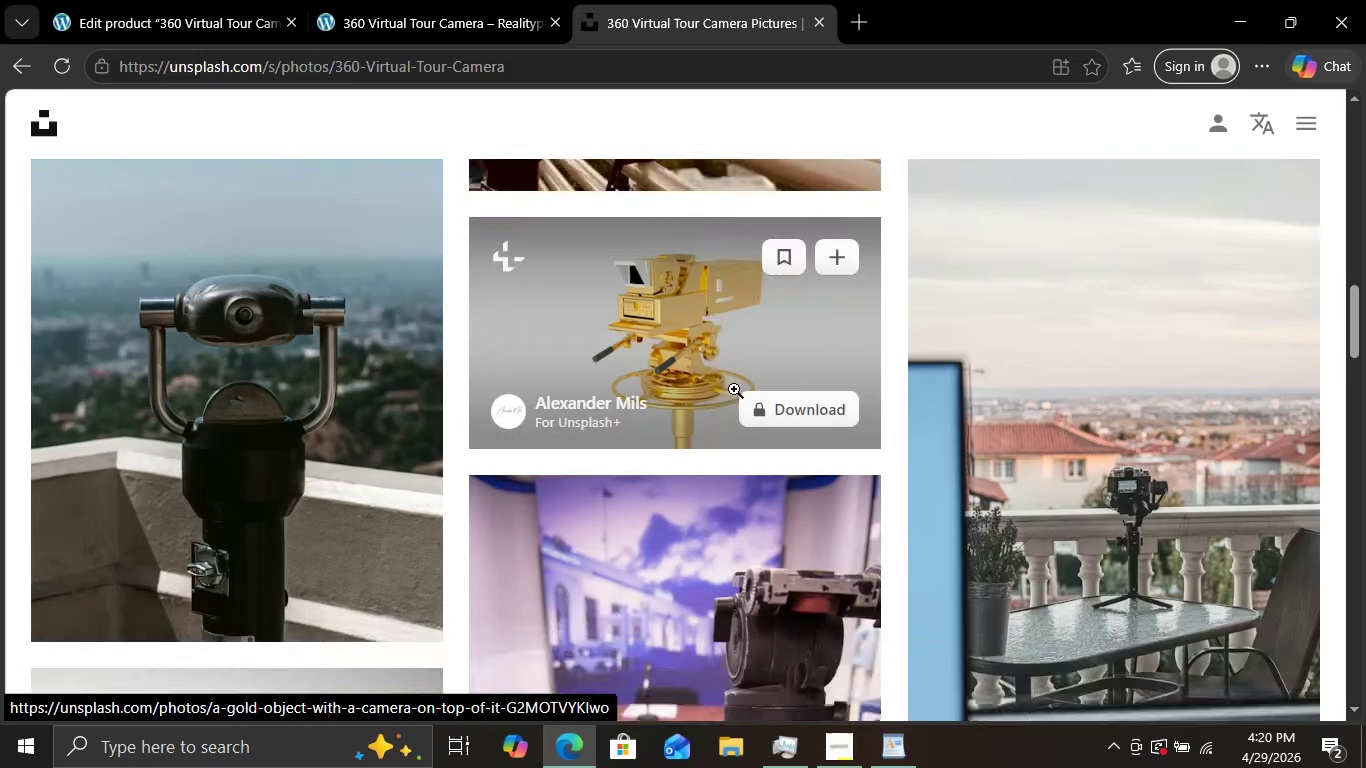 
scroll: coordinate [734, 389], scroll_direction: up, amount: 3.0
 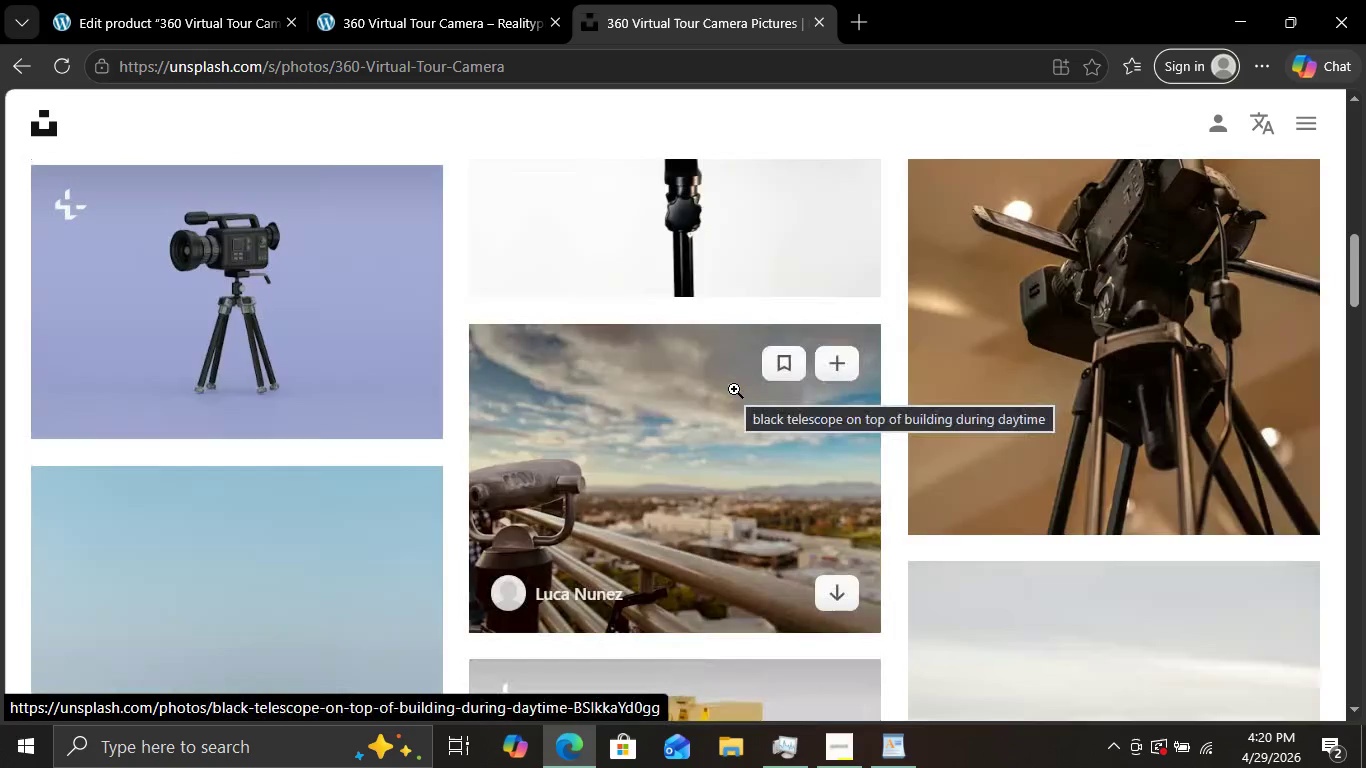 
scroll: coordinate [748, 507], scroll_direction: down, amount: 16.0
 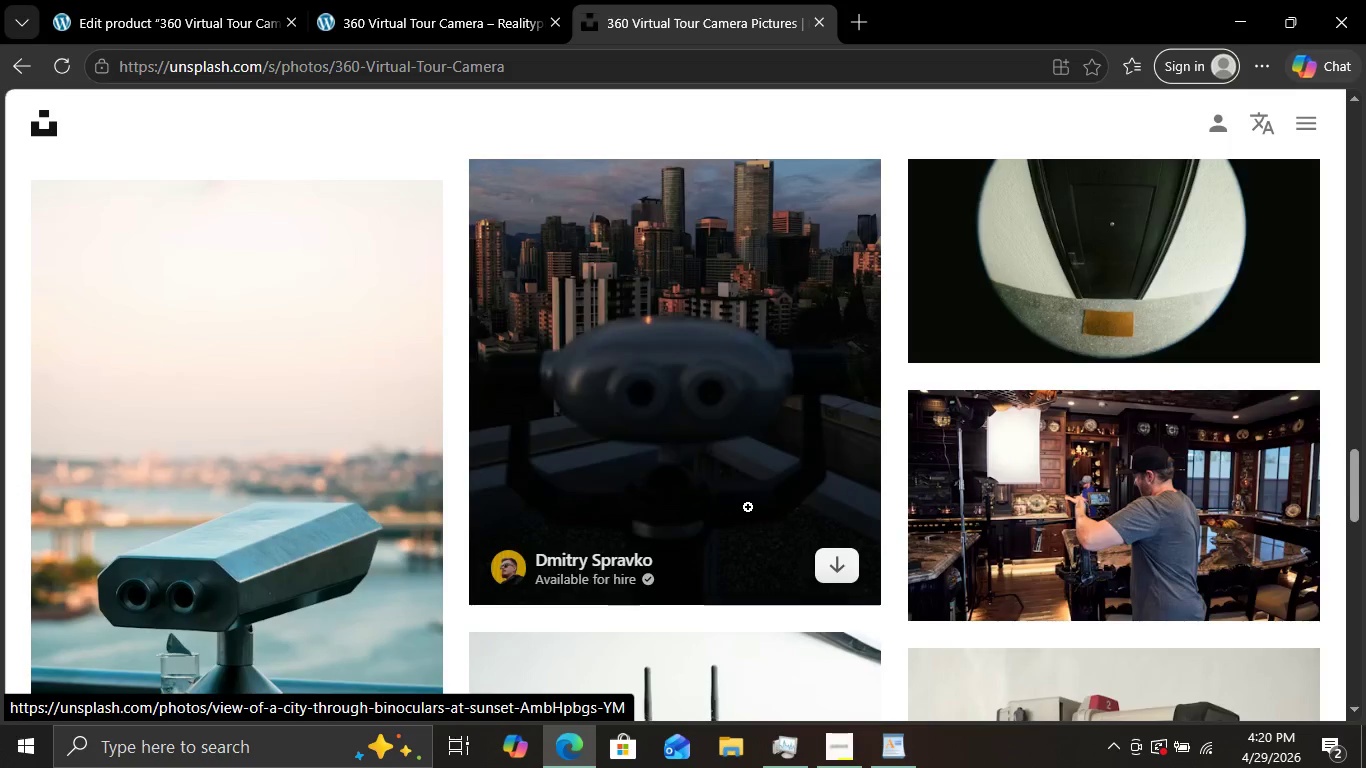 
scroll: coordinate [748, 507], scroll_direction: up, amount: 11.0
 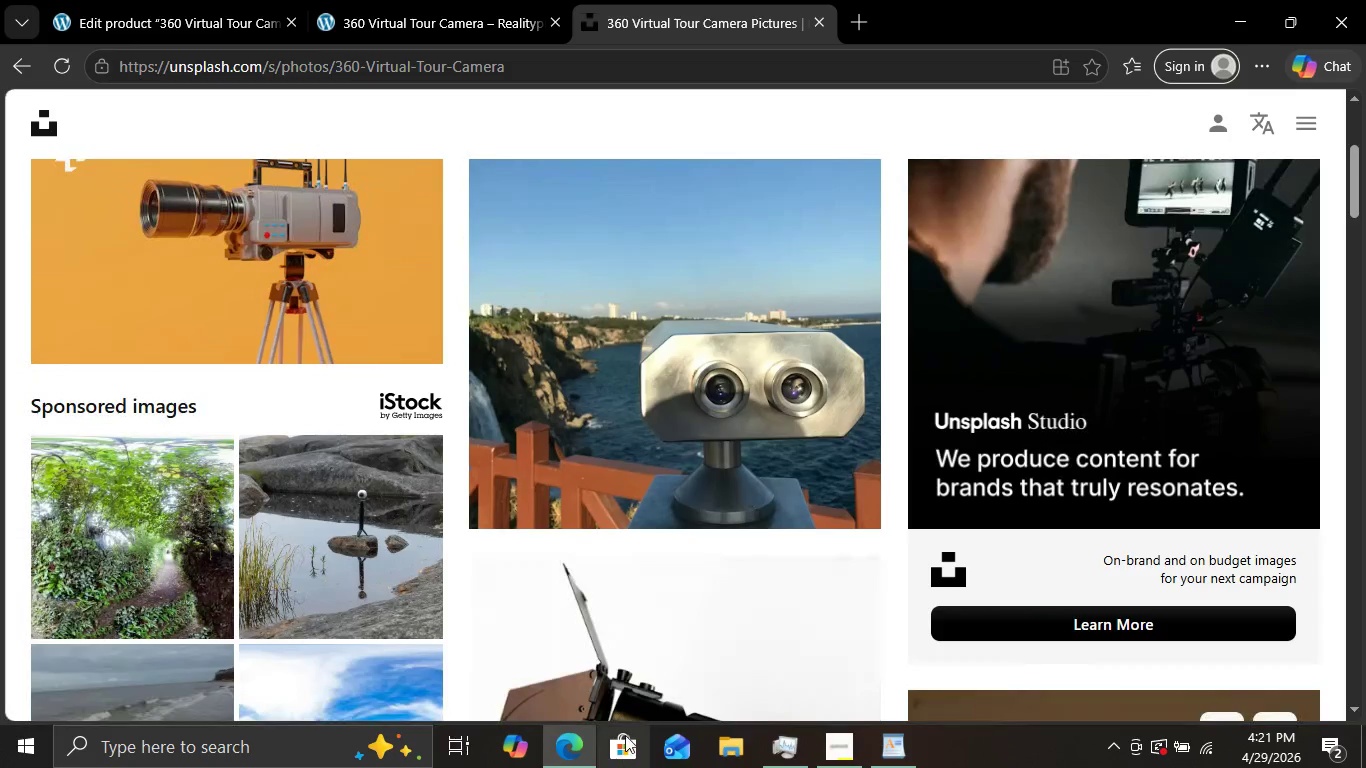 
left_click([420, 40])
 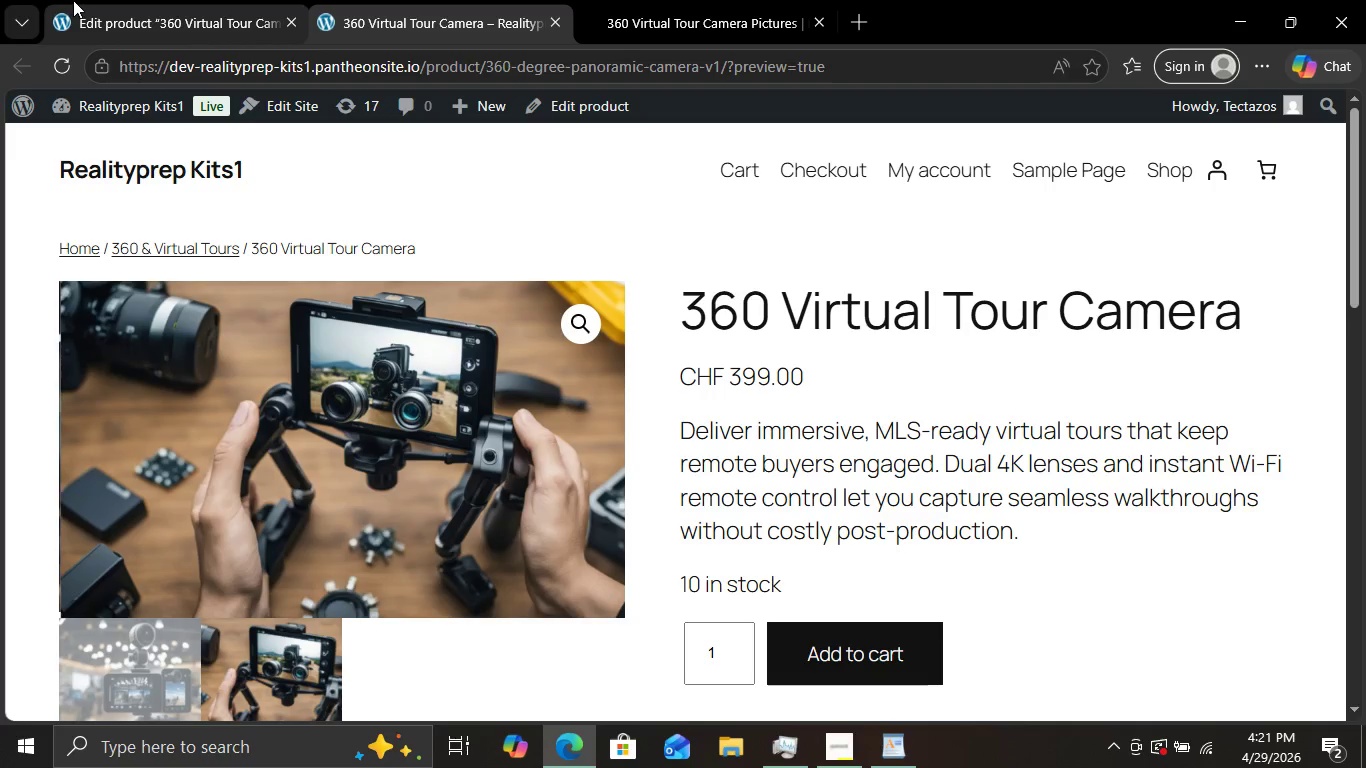 
left_click([73, 0])
 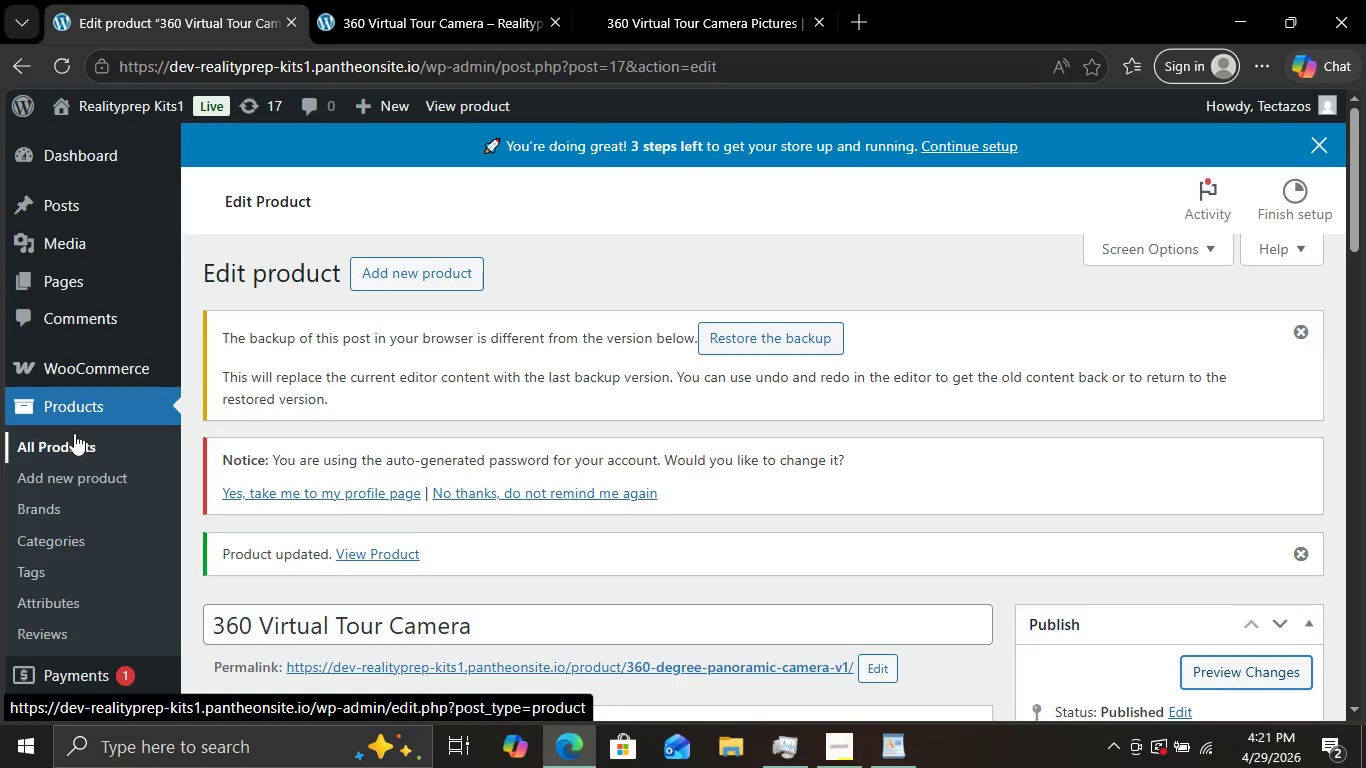 
scroll: coordinate [488, 441], scroll_direction: up, amount: 4.0
 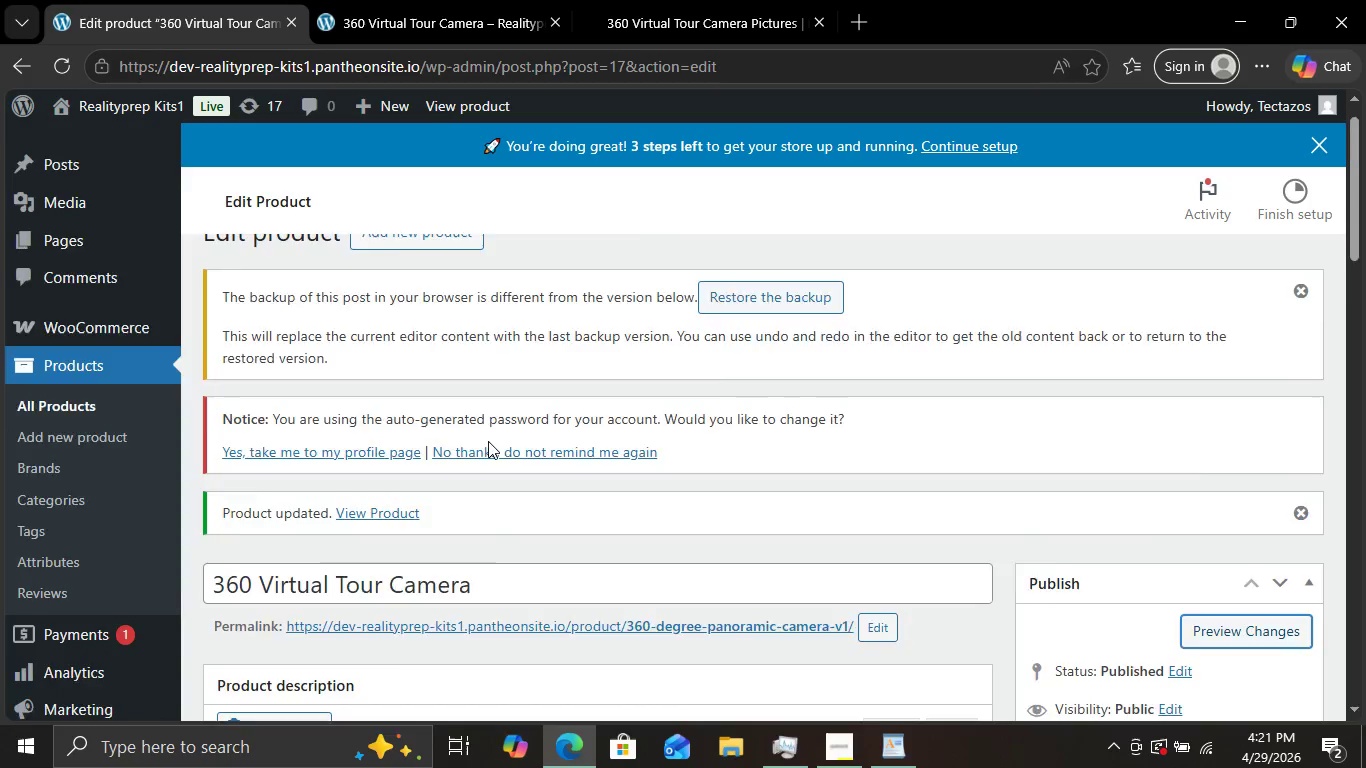 
scroll: coordinate [488, 441], scroll_direction: down, amount: 1.0
 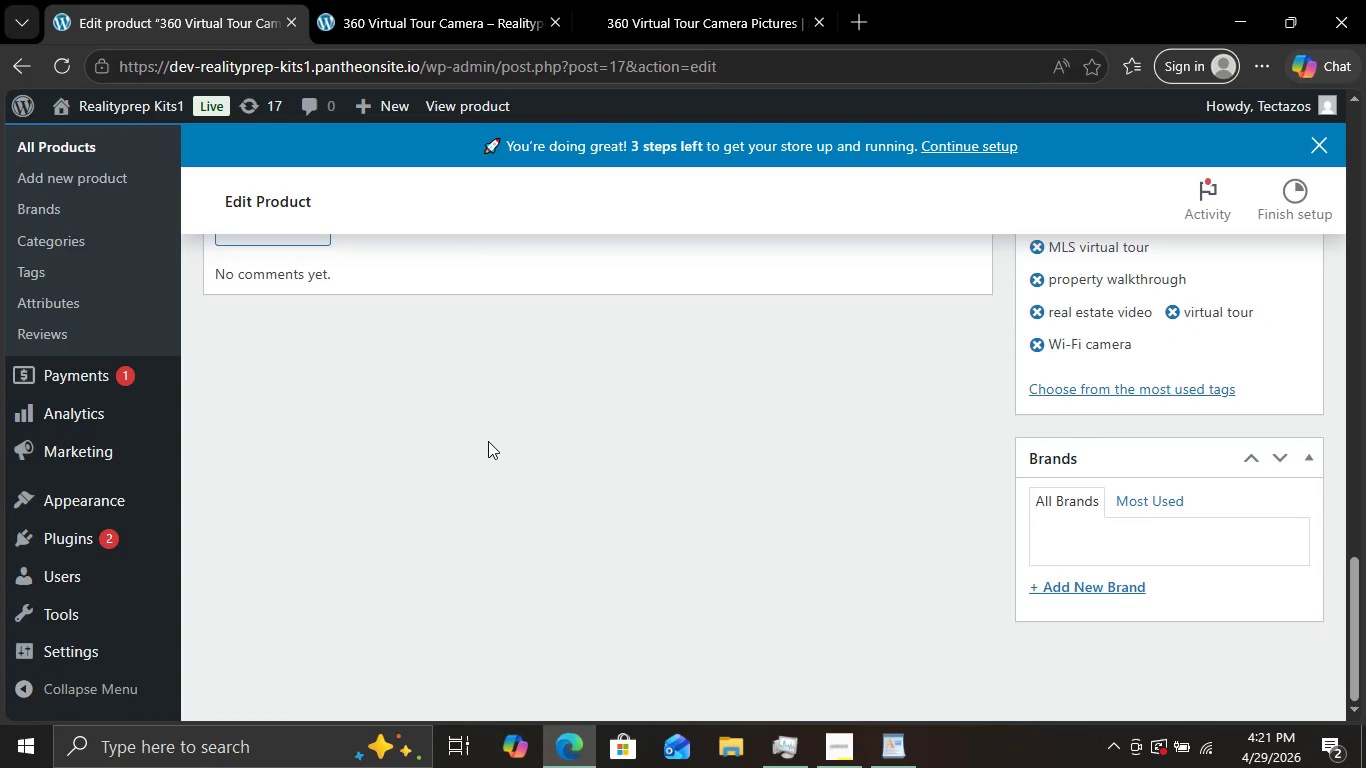 
scroll: coordinate [623, 406], scroll_direction: up, amount: 3.0
 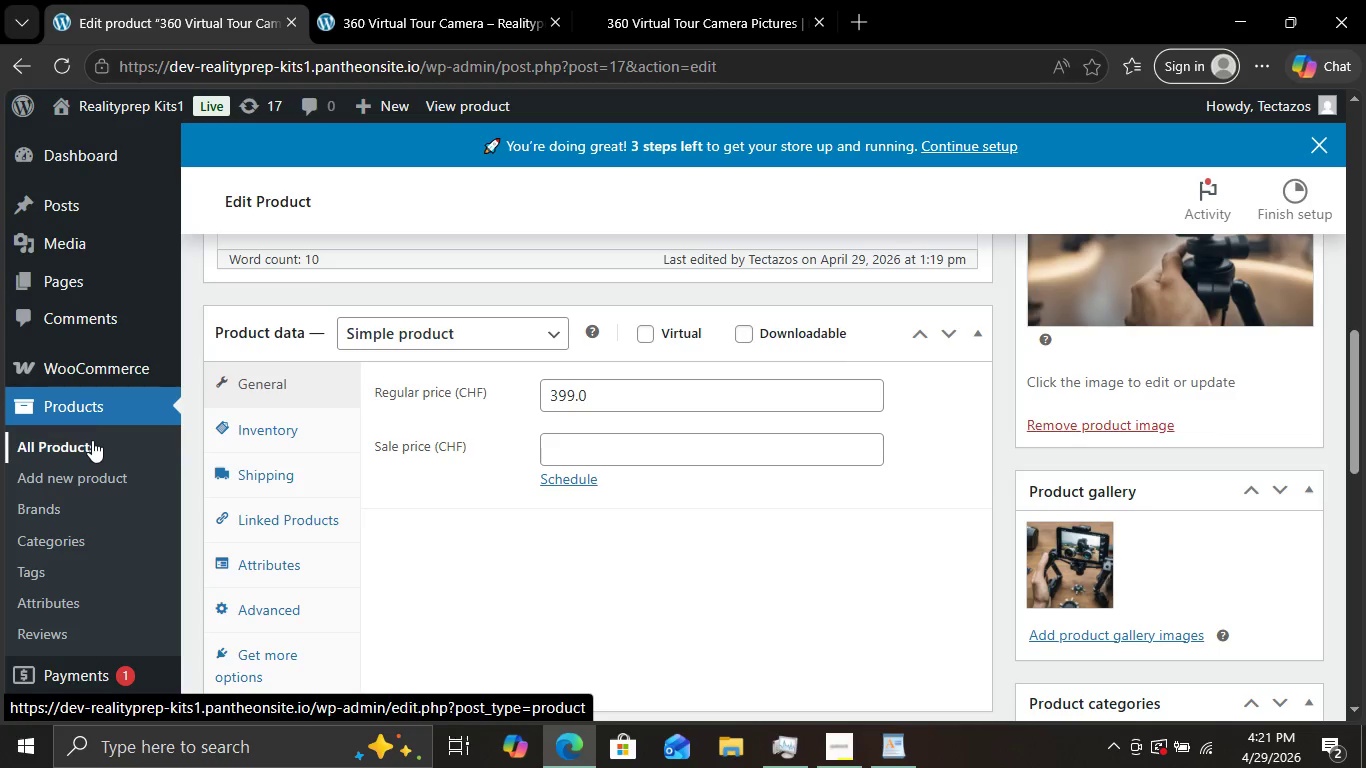 
wait(6.58)
 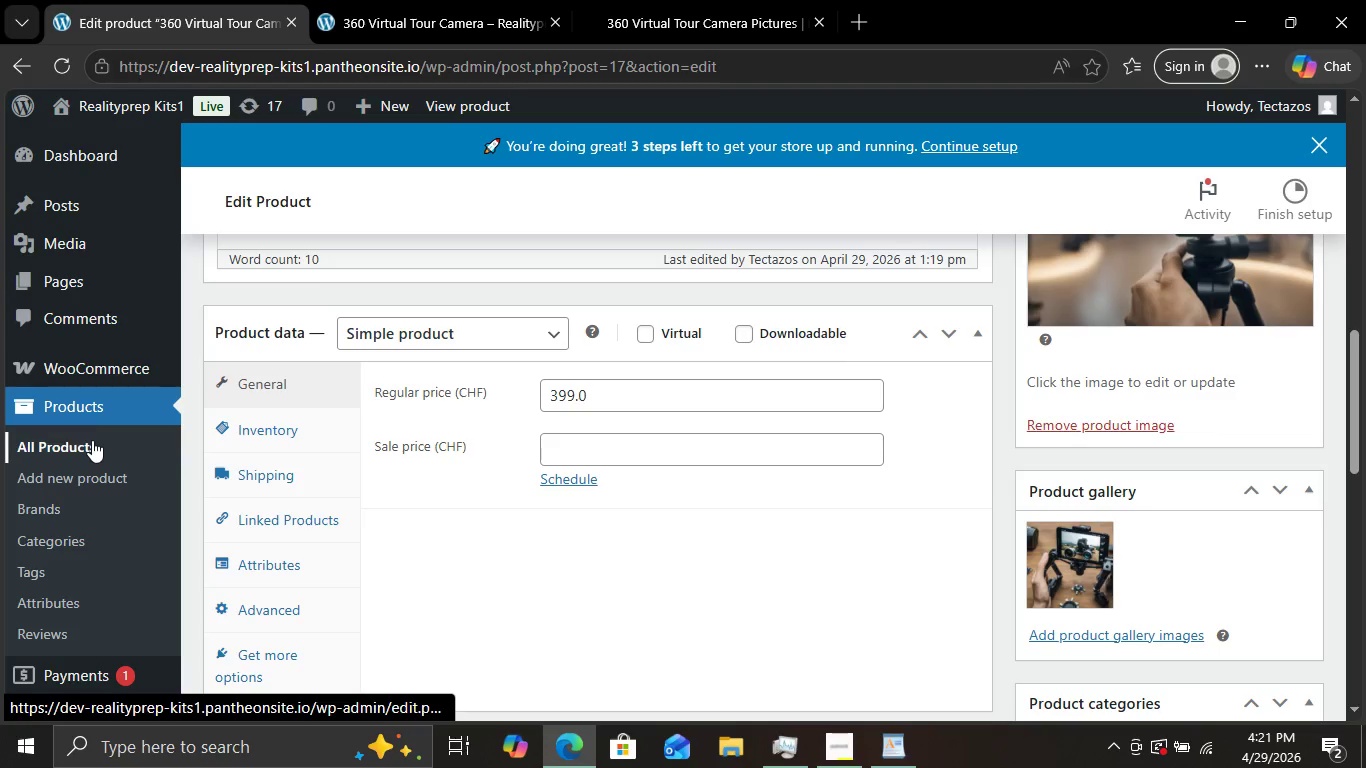 
left_click([91, 440])
 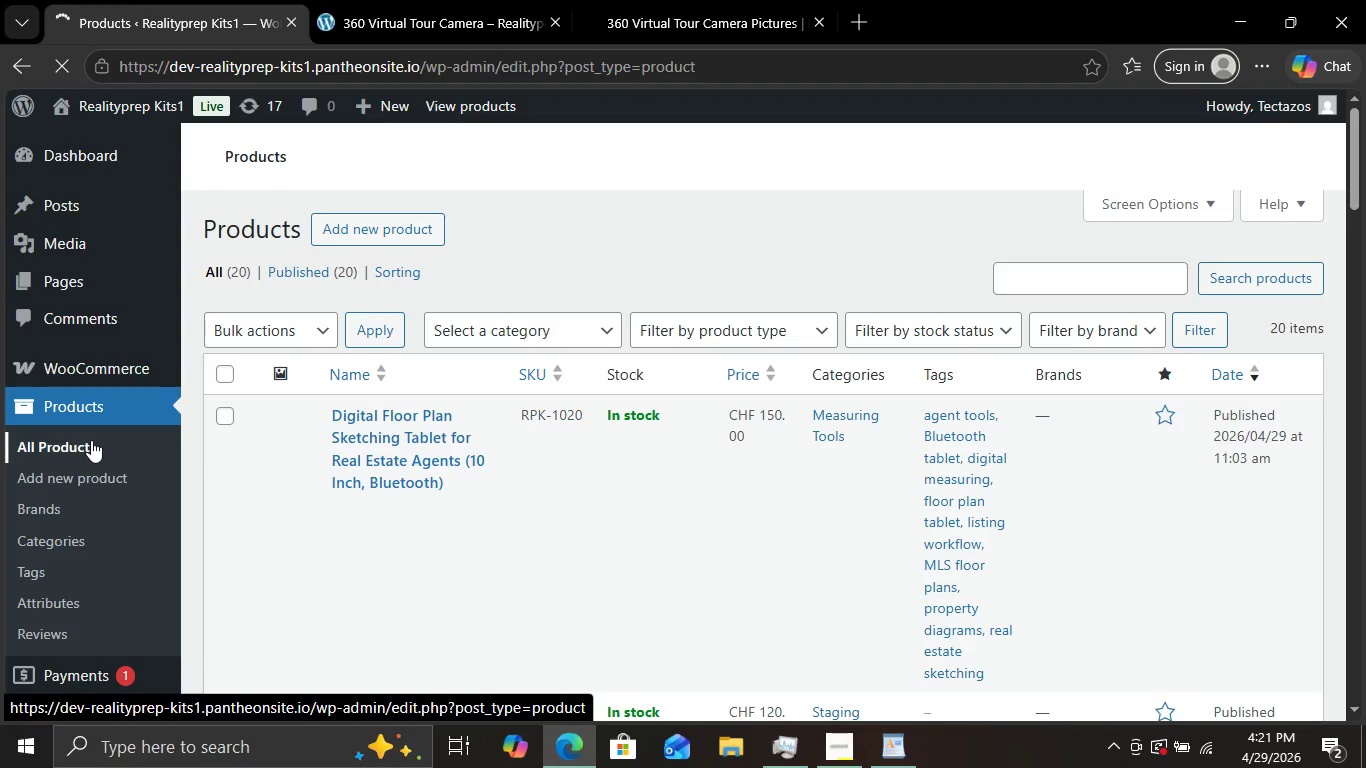 
wait(7.23)
 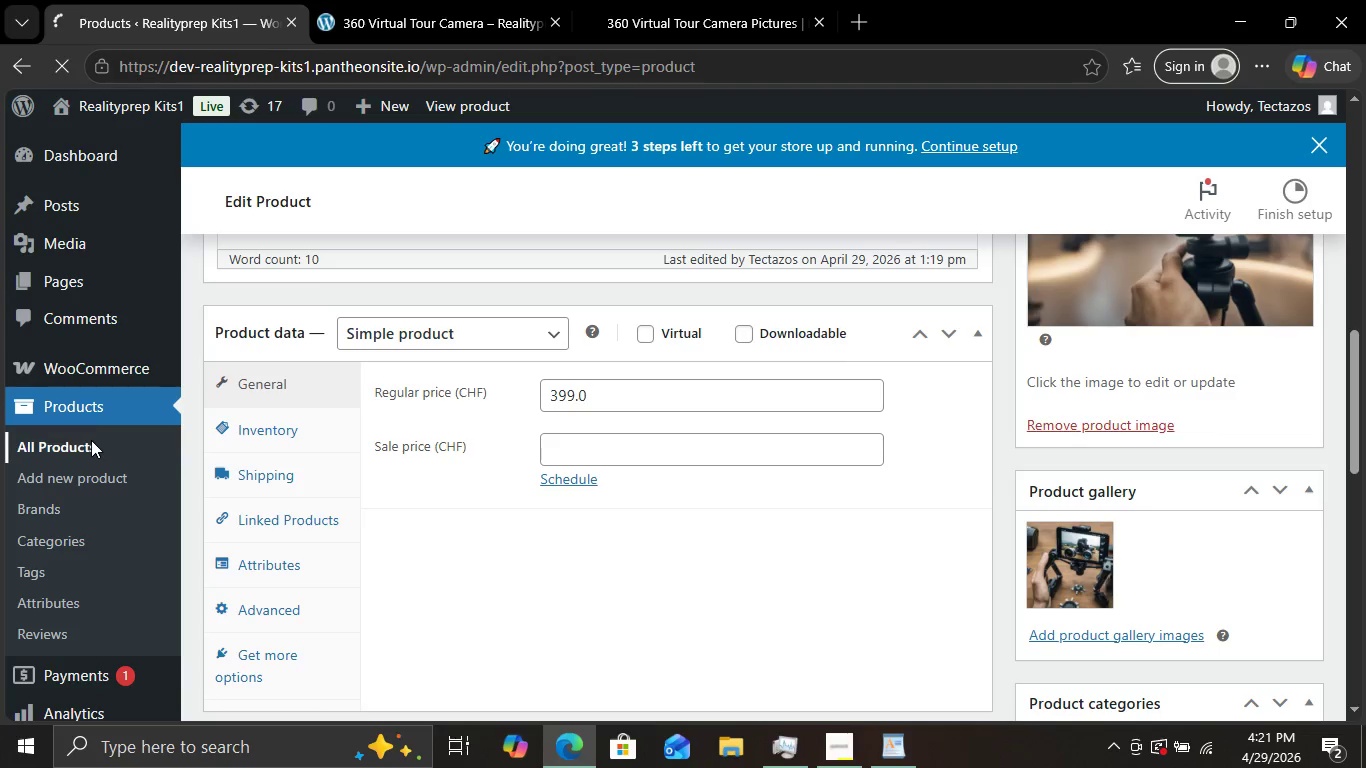 
scroll: coordinate [511, 510], scroll_direction: down, amount: 12.0
 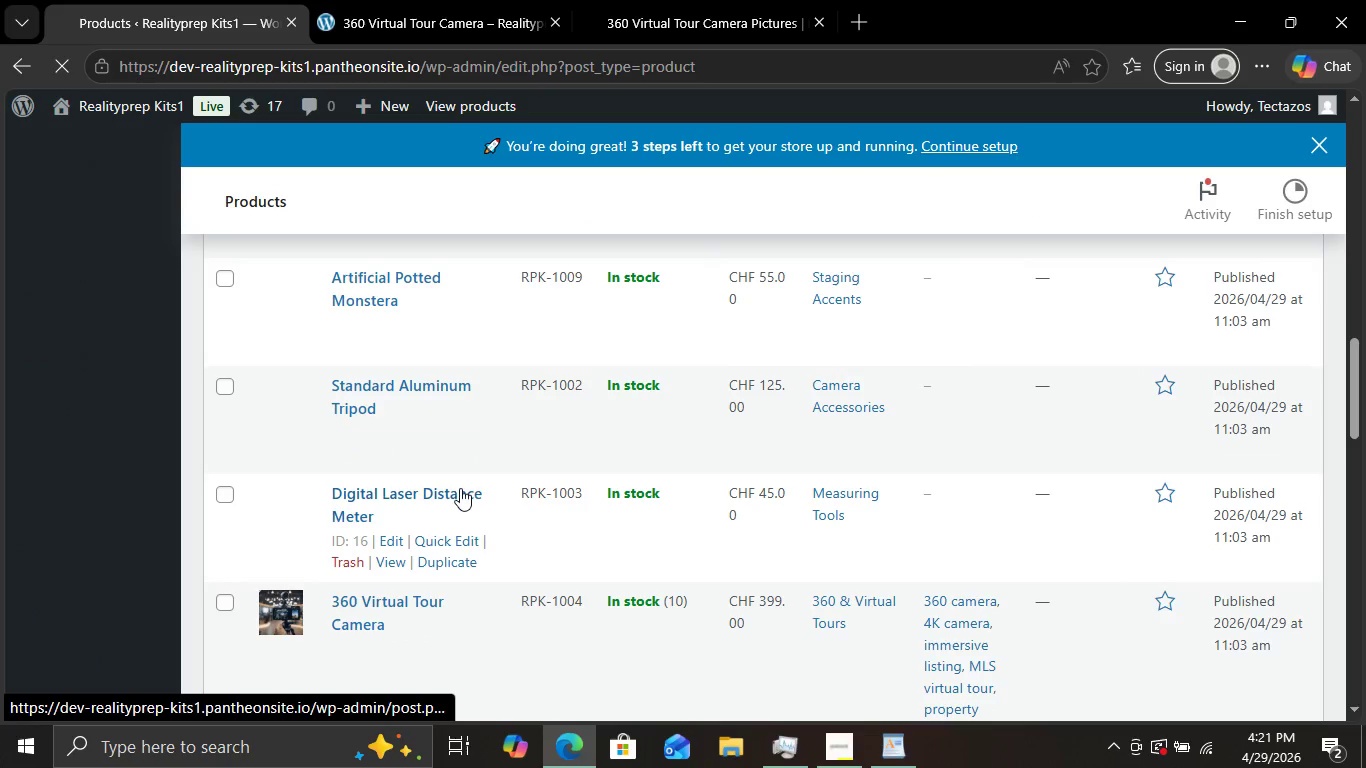 
left_click([460, 488])
 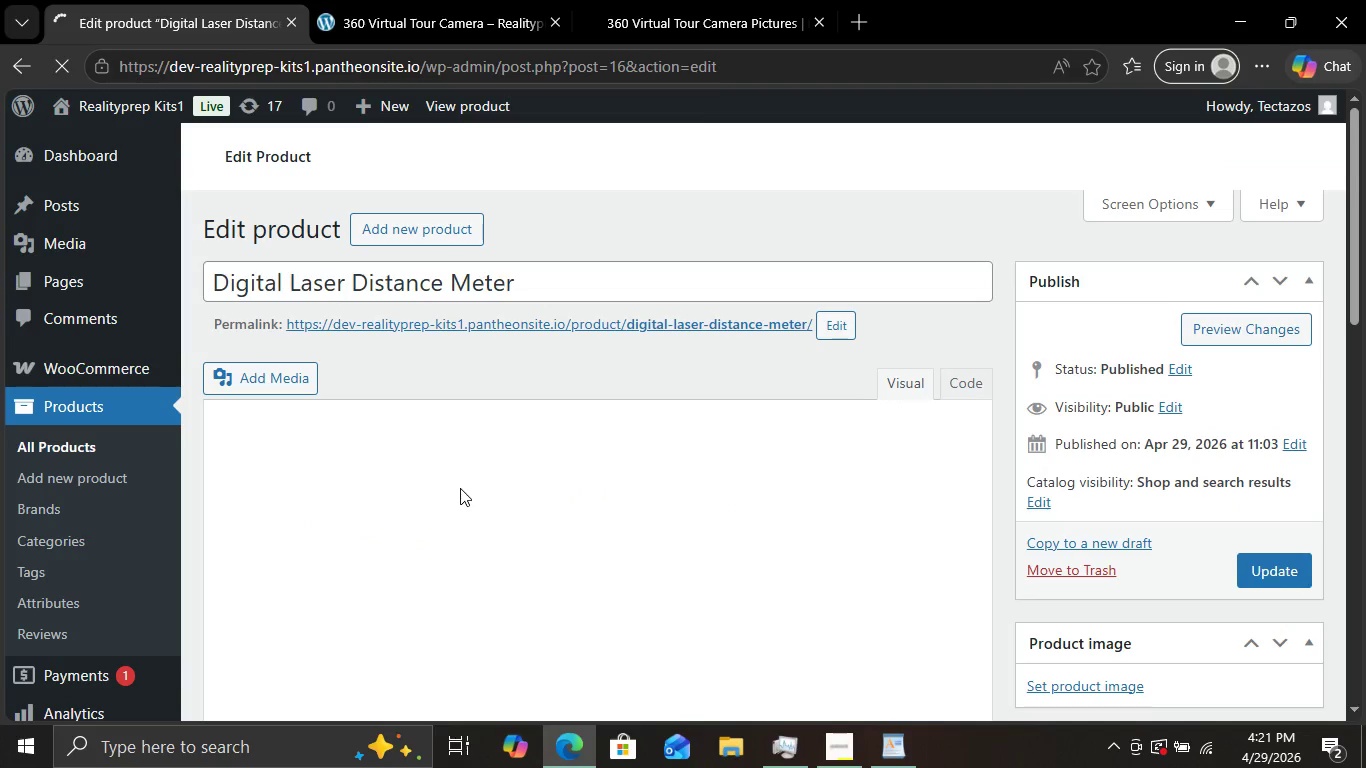 
wait(15.5)
 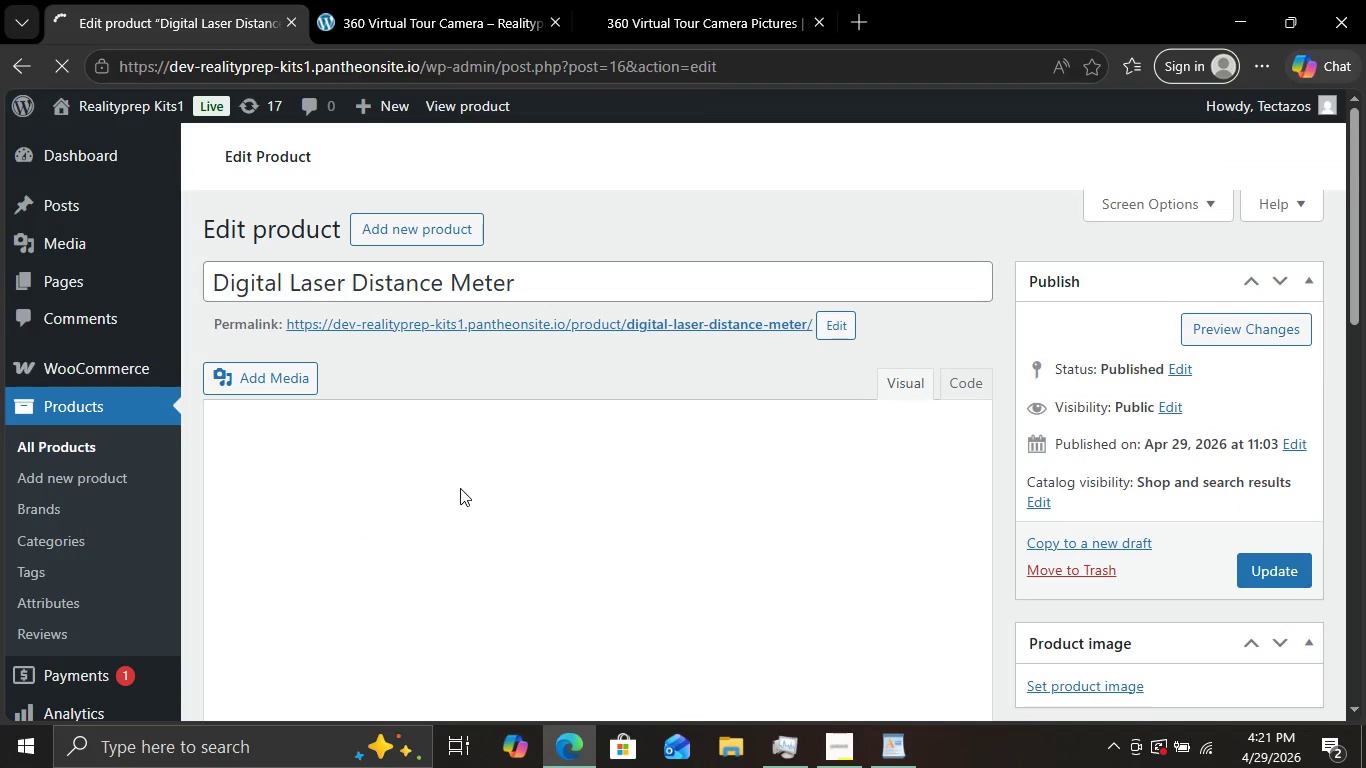 
scroll: coordinate [519, 442], scroll_direction: down, amount: 27.0
 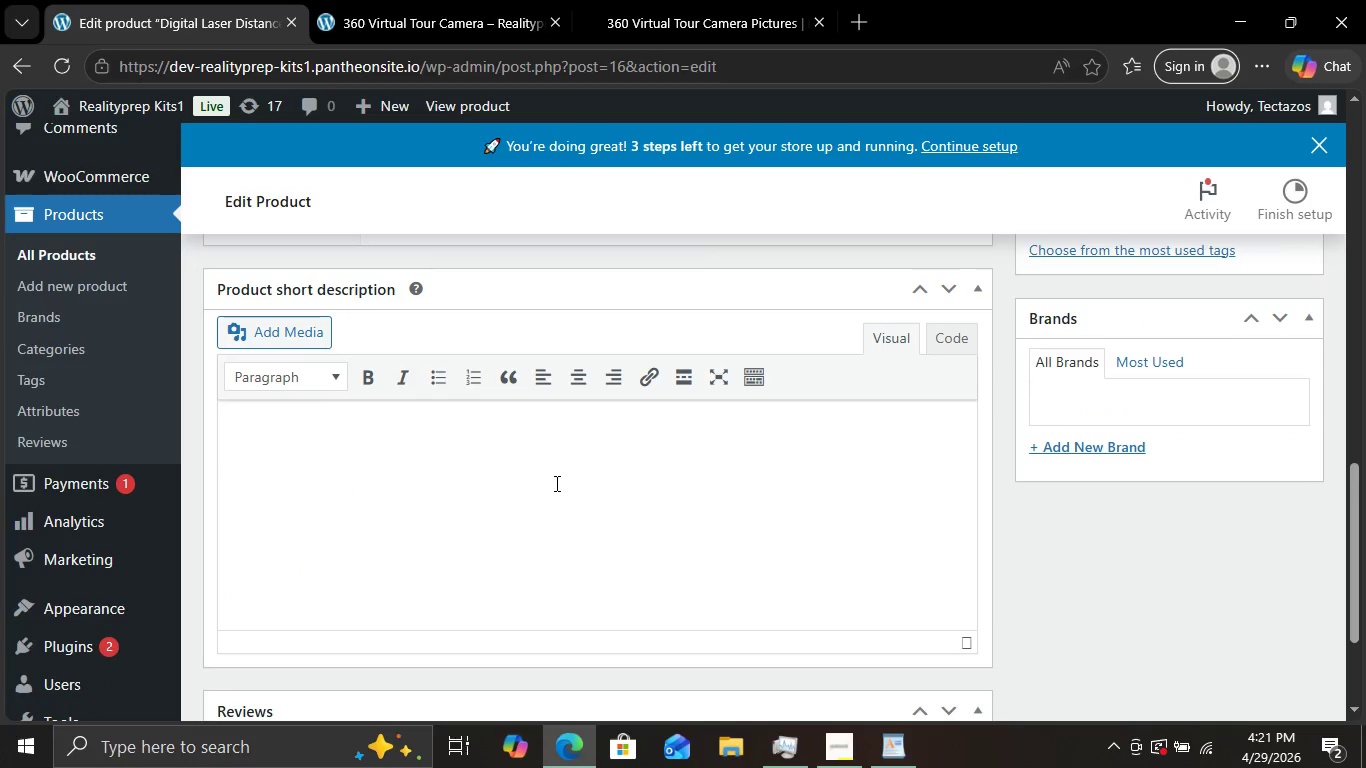 
scroll: coordinate [555, 483], scroll_direction: up, amount: 16.0
 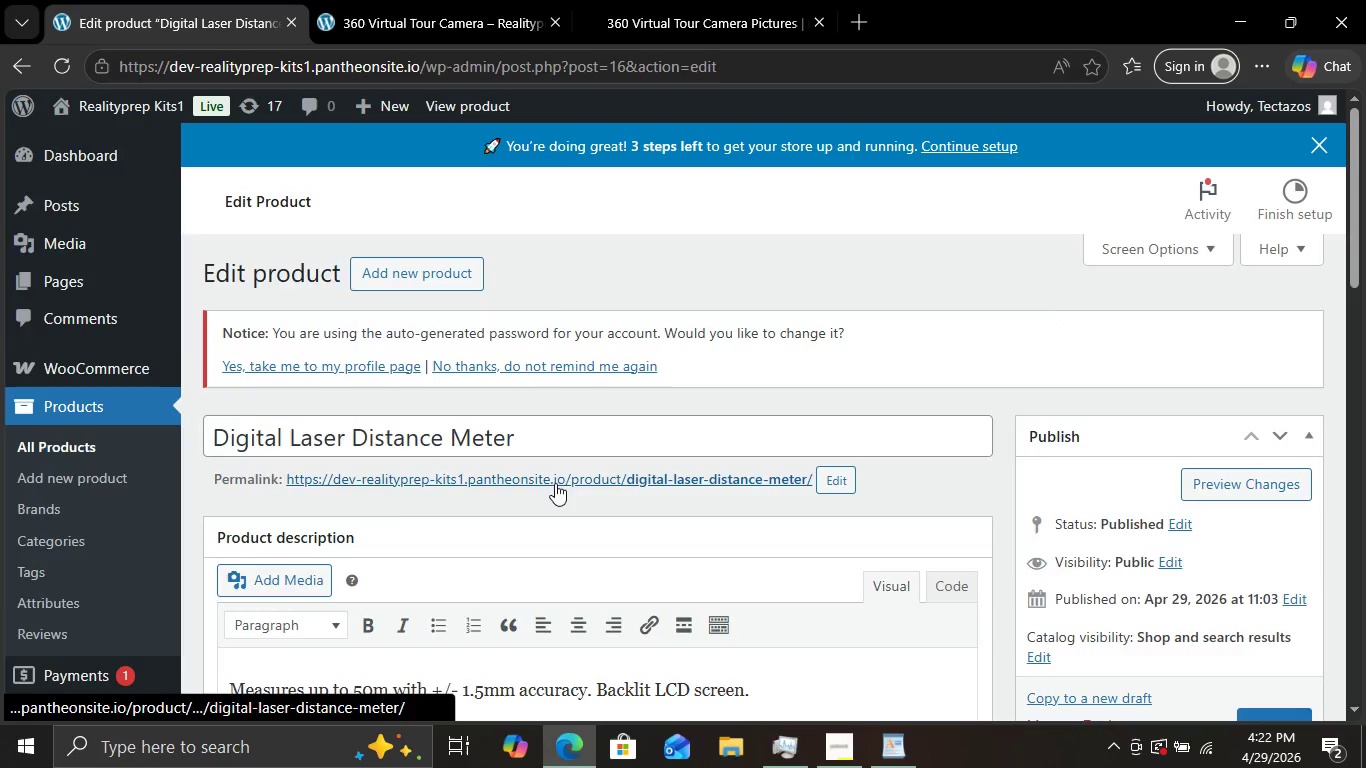 
scroll: coordinate [555, 483], scroll_direction: down, amount: 13.0
 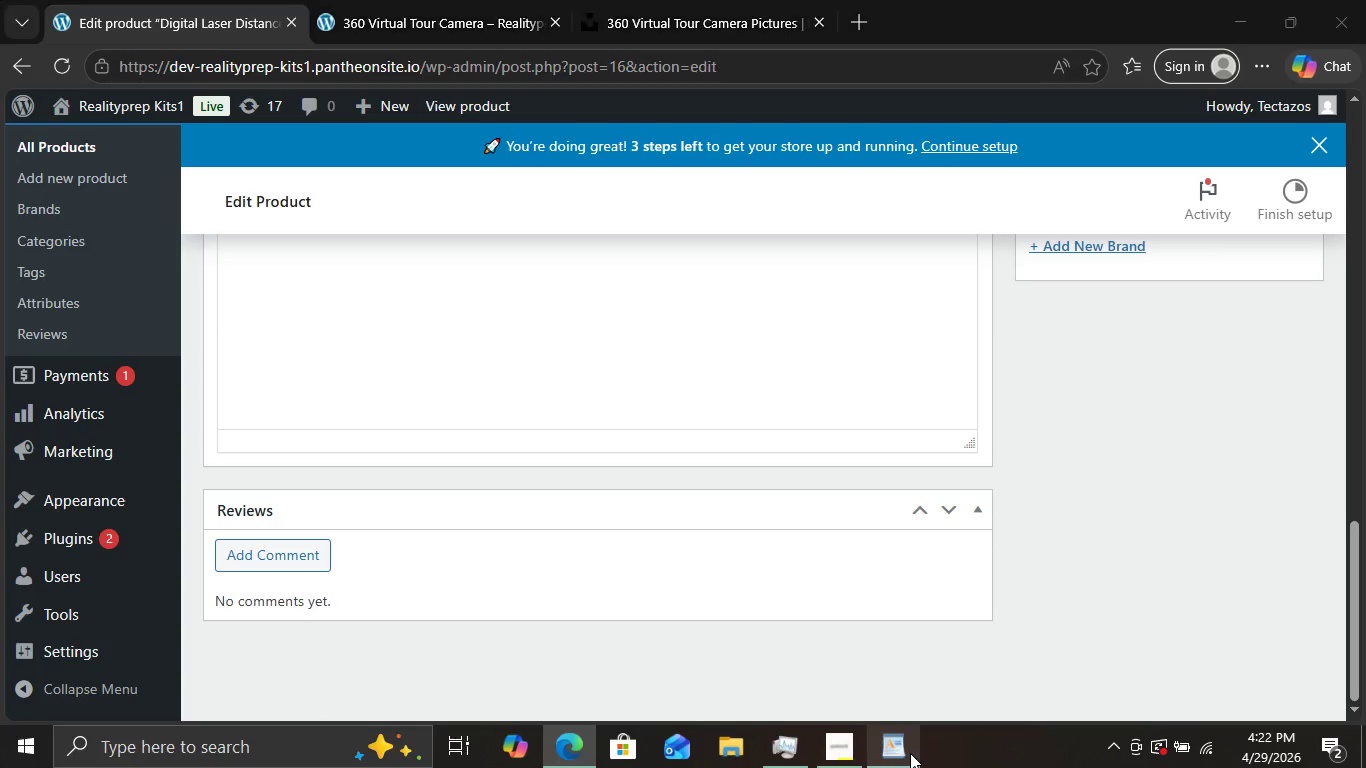 
left_click([910, 753])
 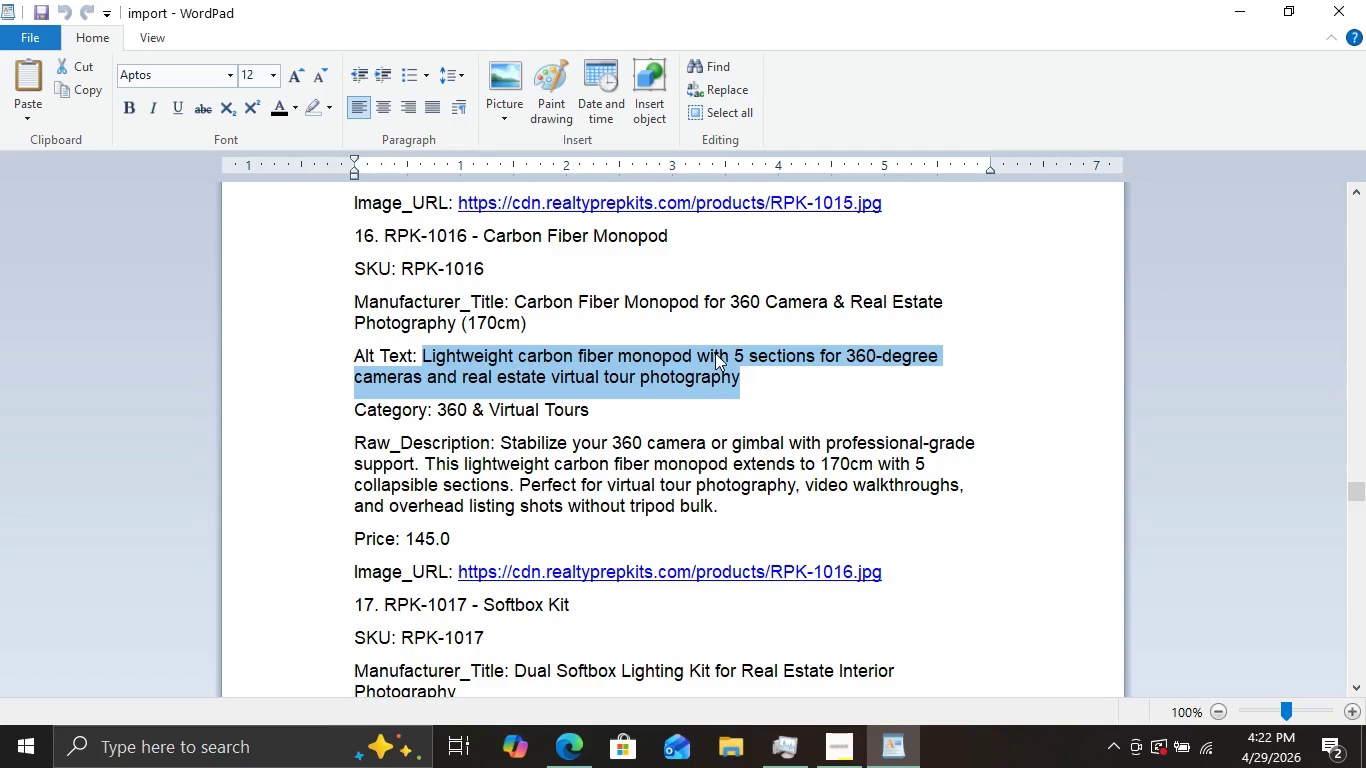 
scroll: coordinate [715, 353], scroll_direction: down, amount: 2.0
 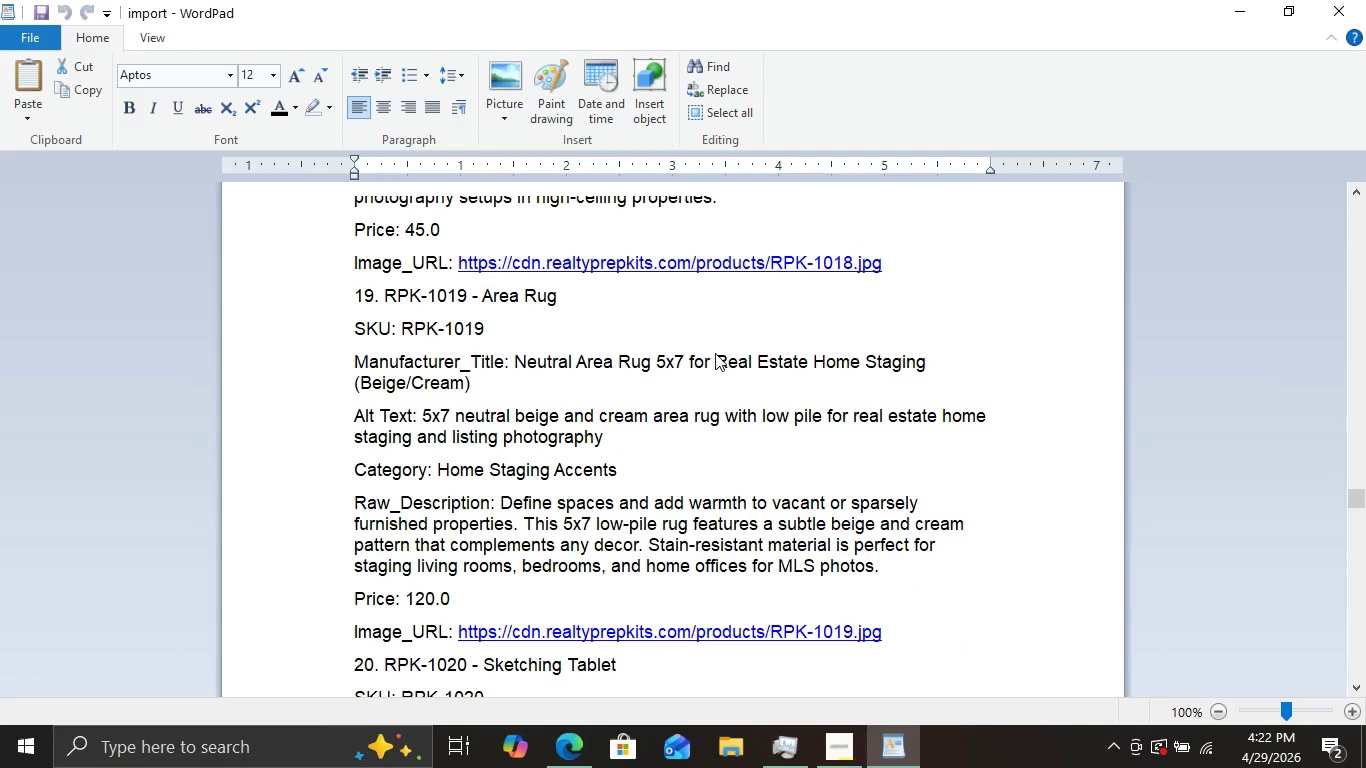 
scroll: coordinate [715, 353], scroll_direction: up, amount: 1.0
 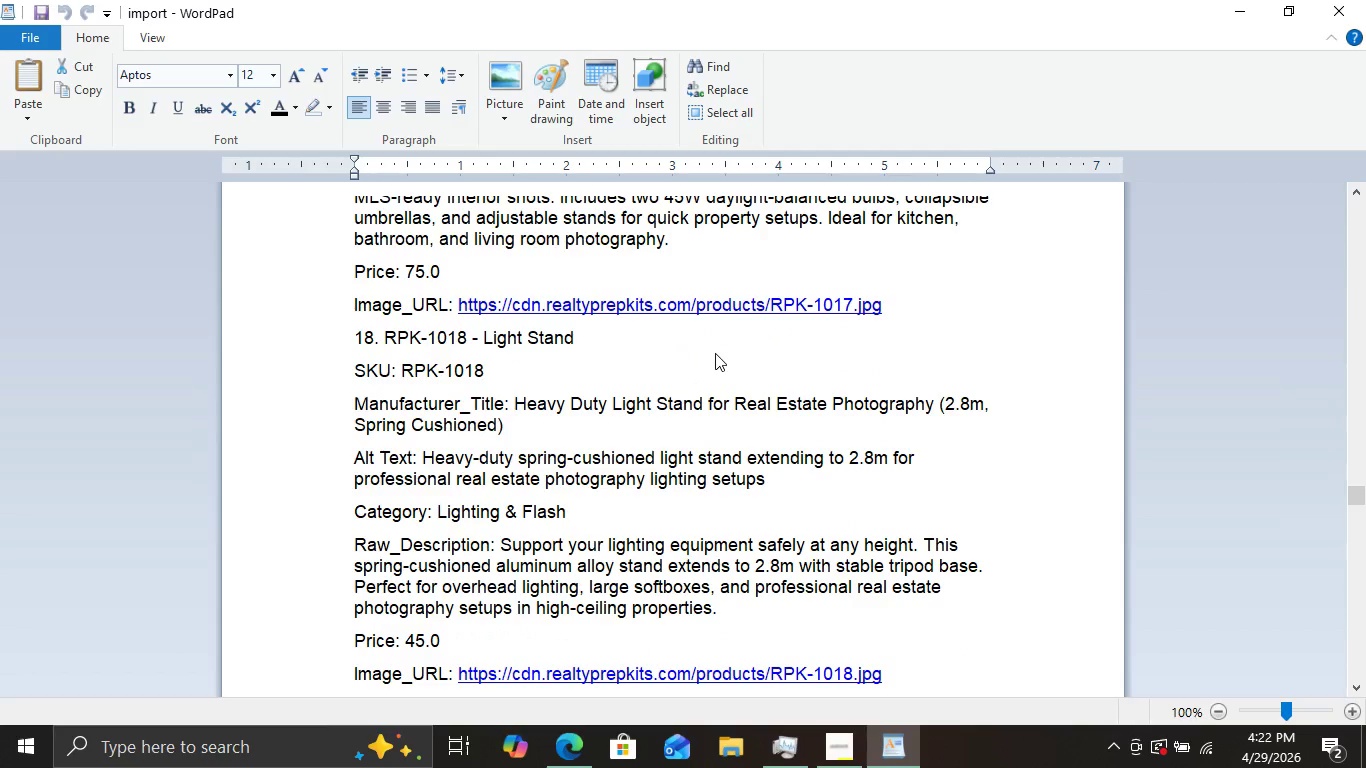 
scroll: coordinate [715, 353], scroll_direction: down, amount: 6.0
 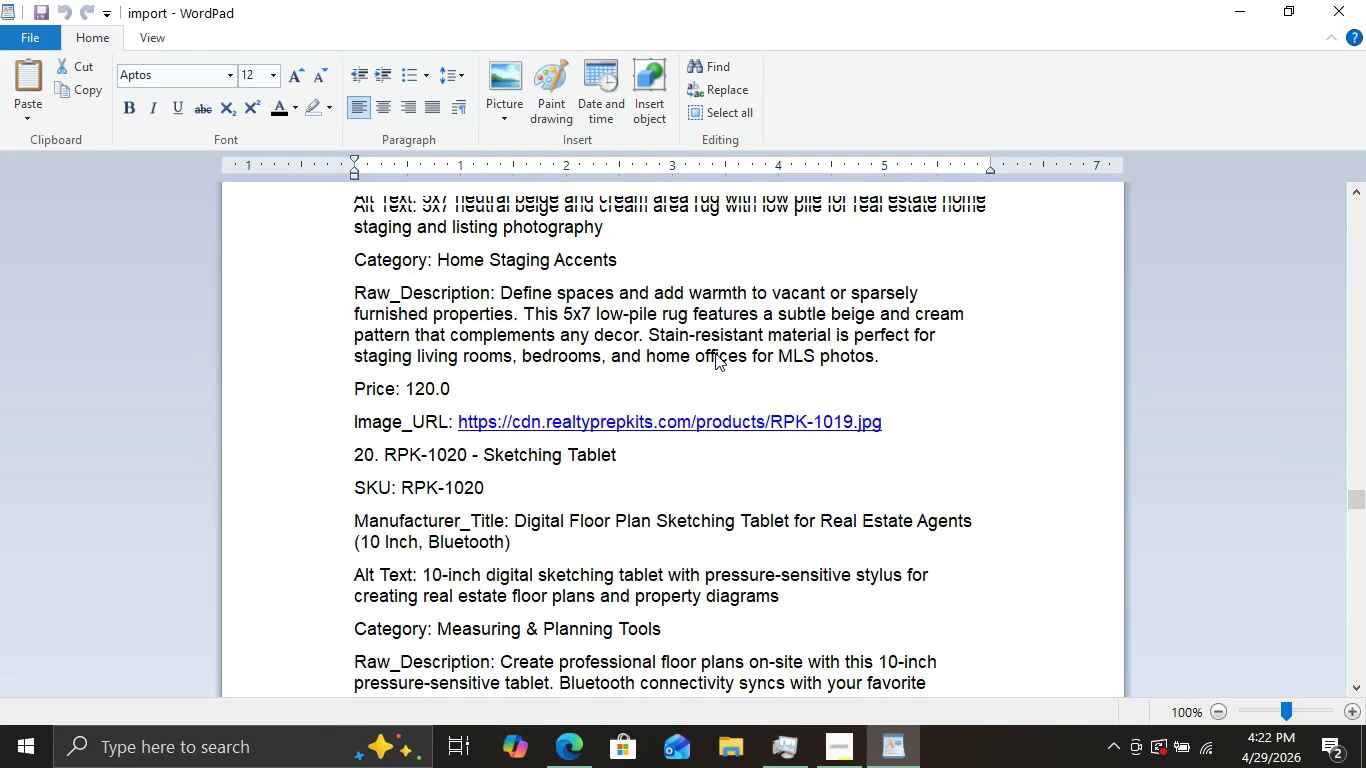 
scroll: coordinate [715, 353], scroll_direction: up, amount: 3.0
 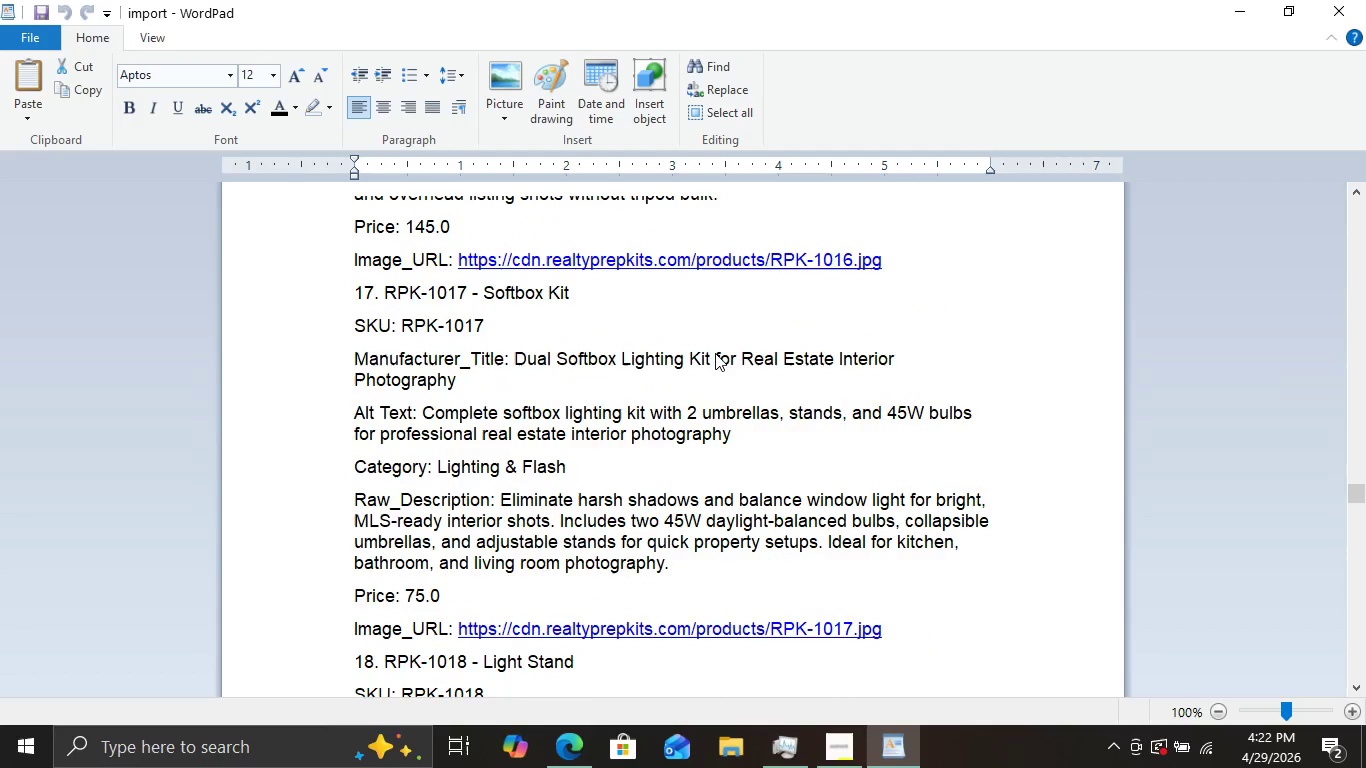 
scroll: coordinate [715, 353], scroll_direction: down, amount: 2.0
 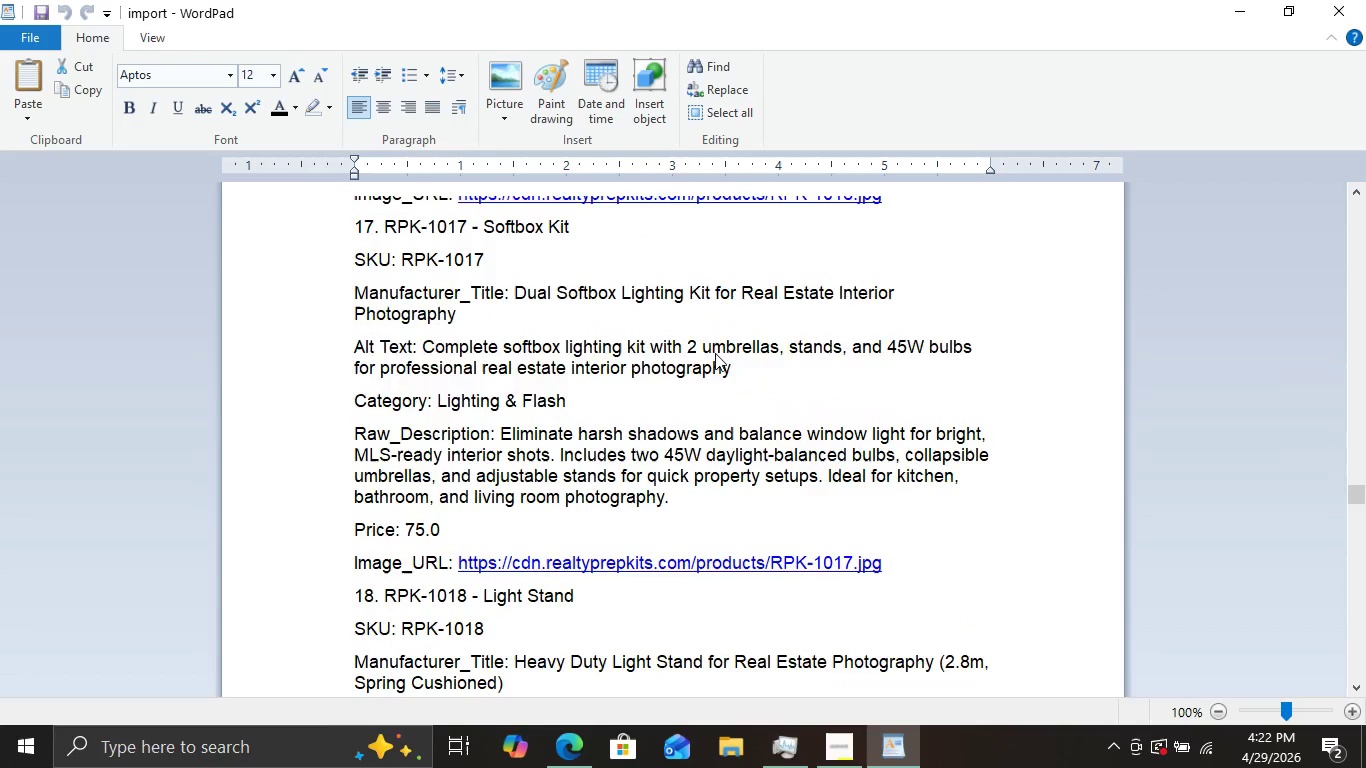 
scroll: coordinate [715, 353], scroll_direction: up, amount: 3.0
 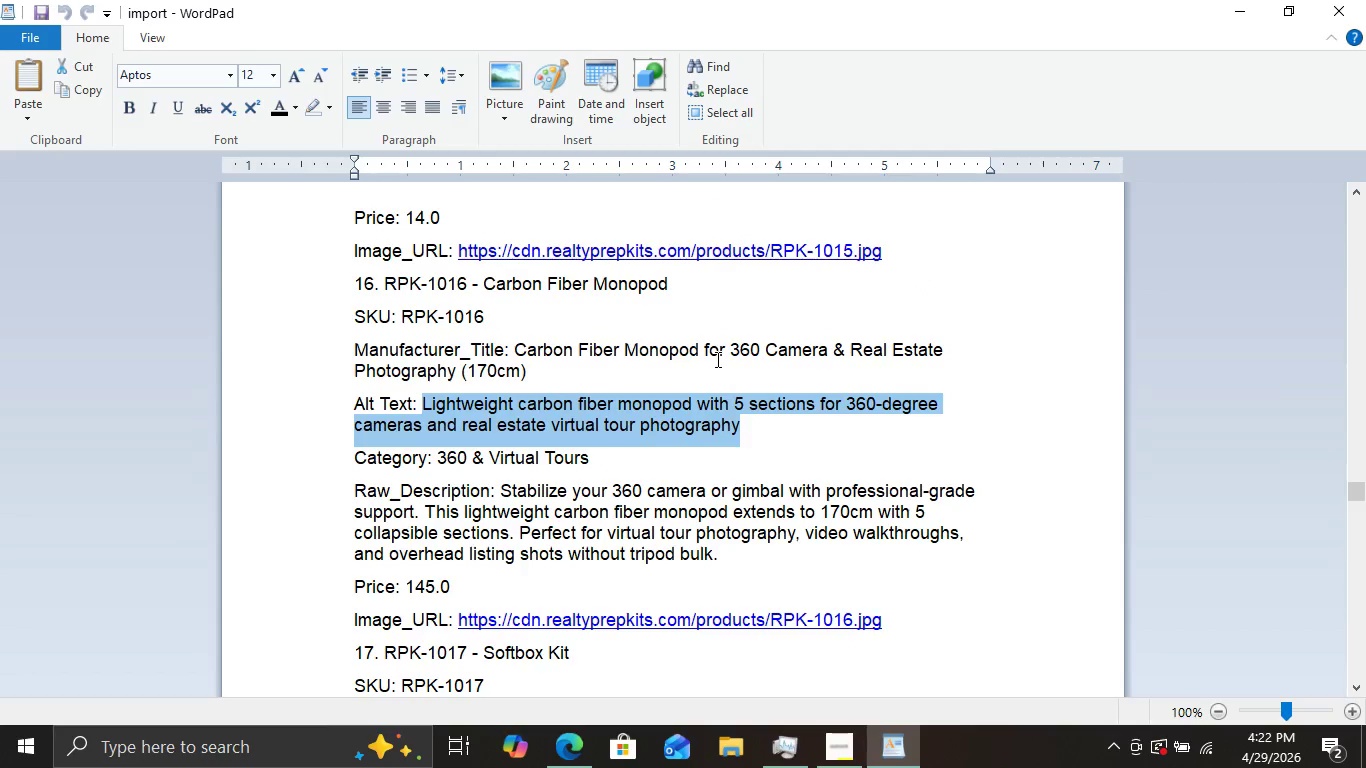 
left_click([716, 359])
 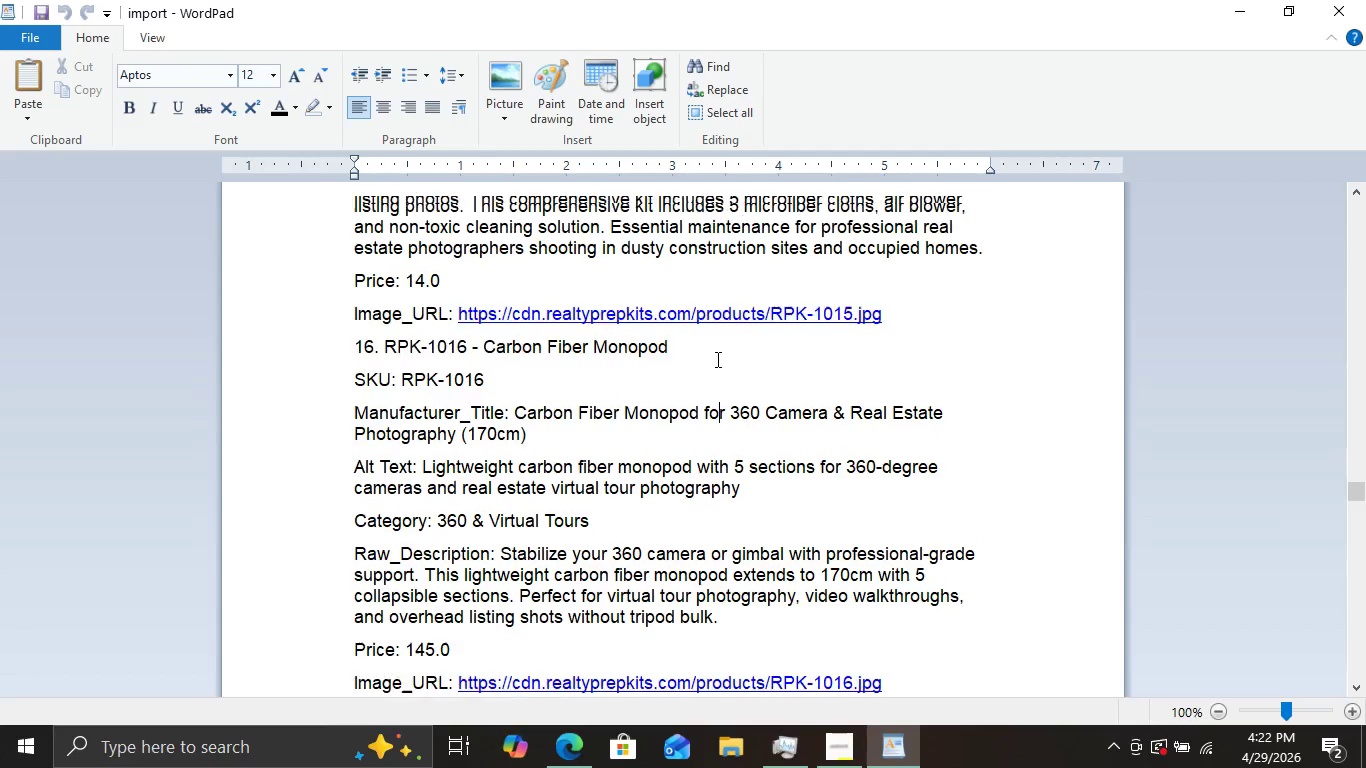 
scroll: coordinate [716, 359], scroll_direction: up, amount: 1.0
 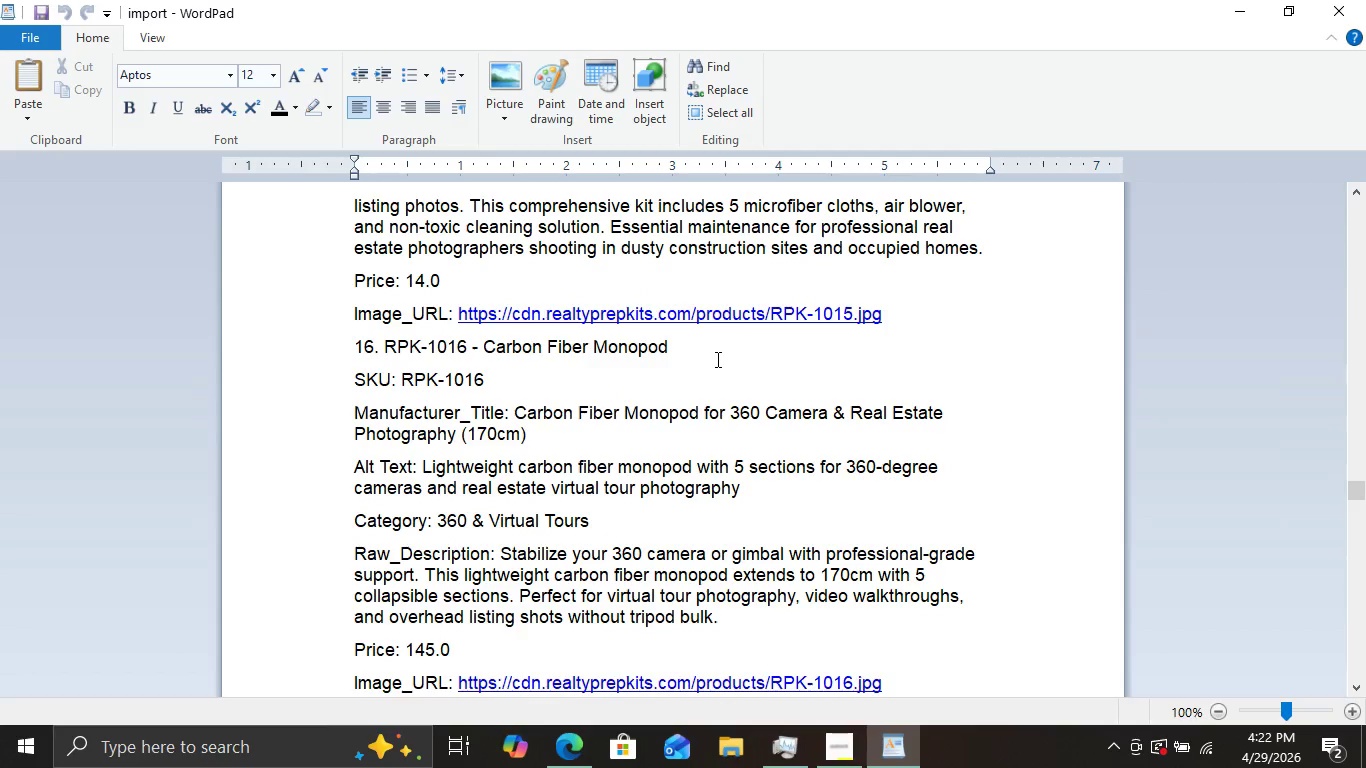 
wait(6.52)
 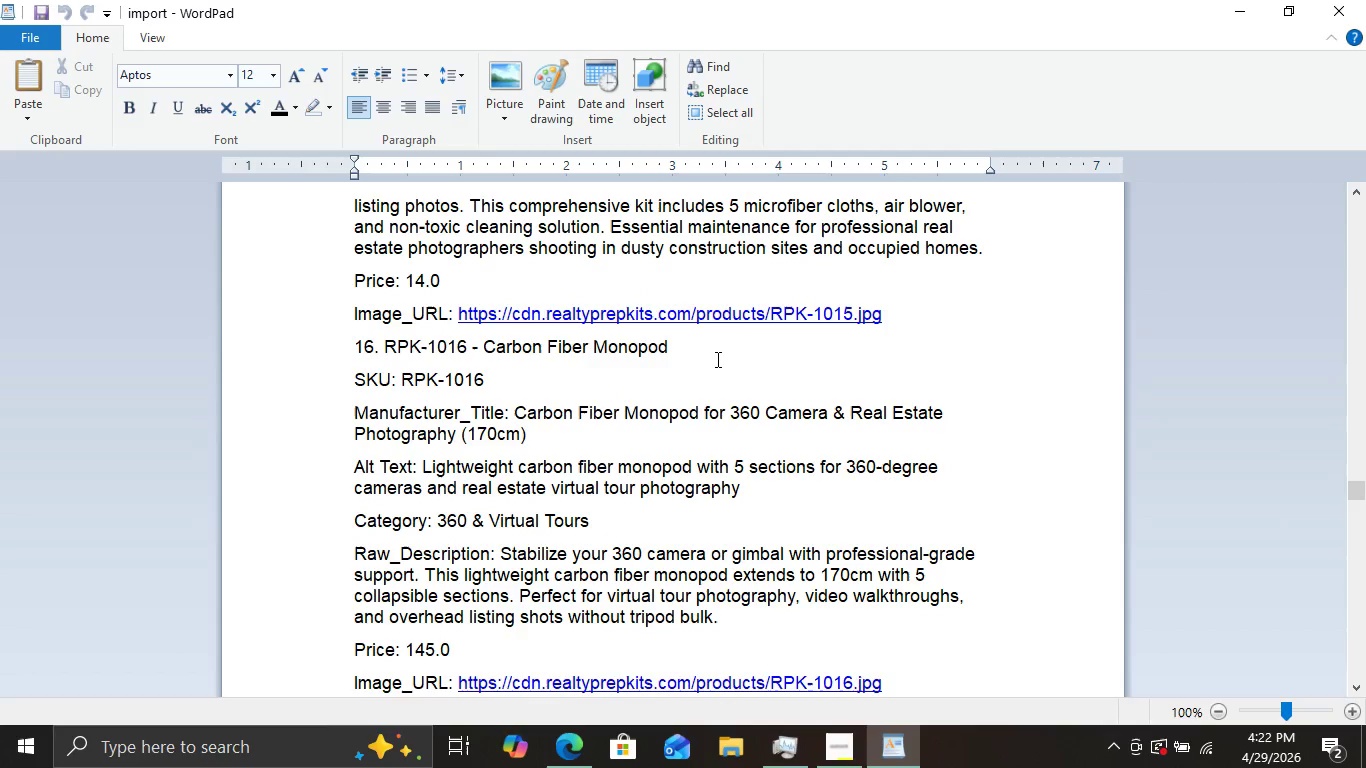 
scroll: coordinate [716, 359], scroll_direction: none, amount: 0.0
 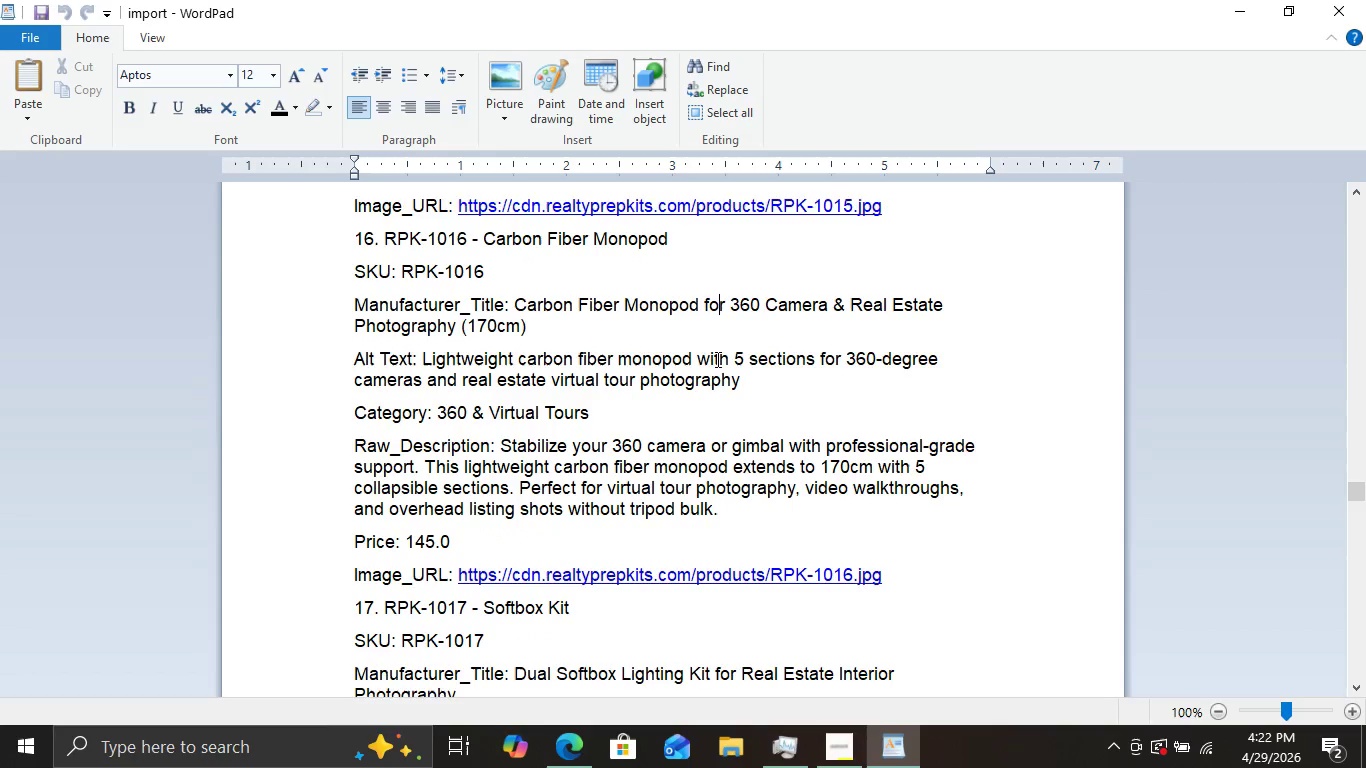 
scroll: coordinate [716, 359], scroll_direction: down, amount: 1.0
 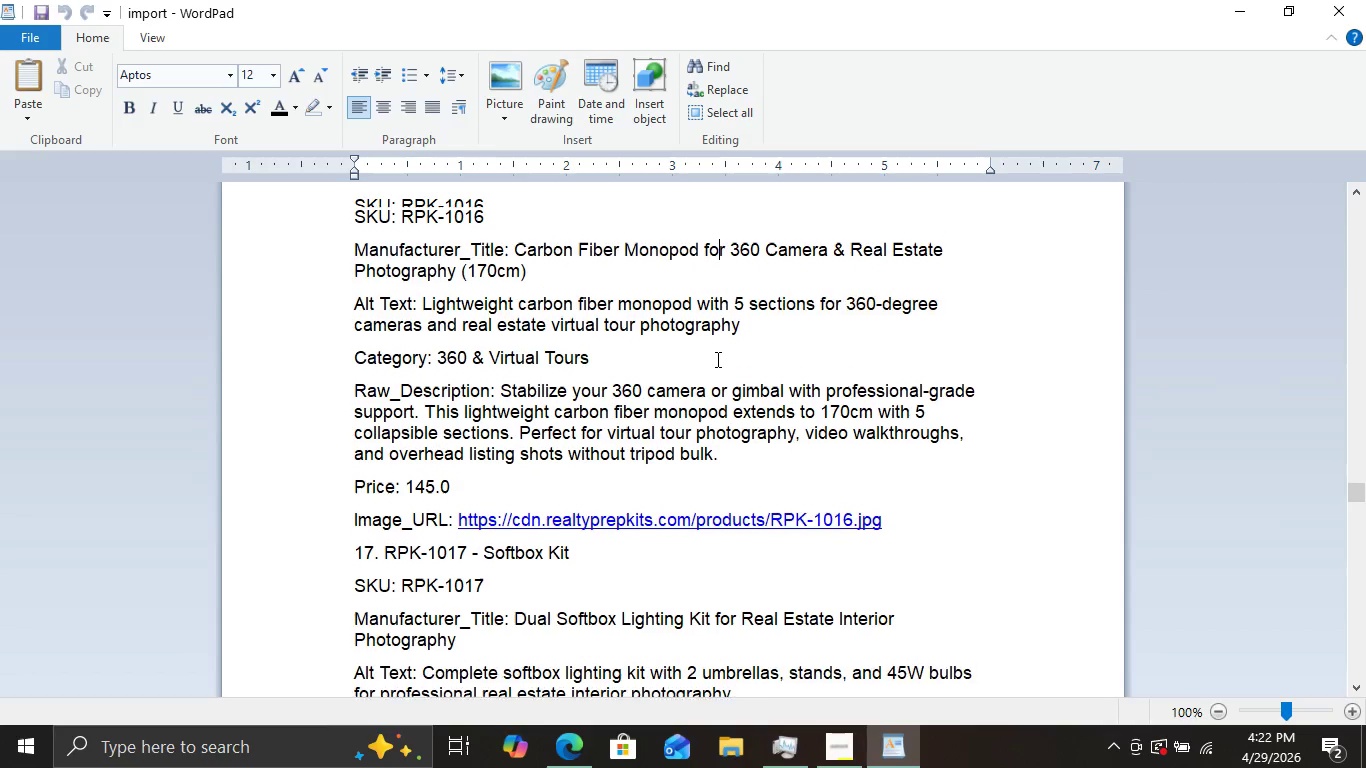 
scroll: coordinate [716, 359], scroll_direction: none, amount: 0.0
 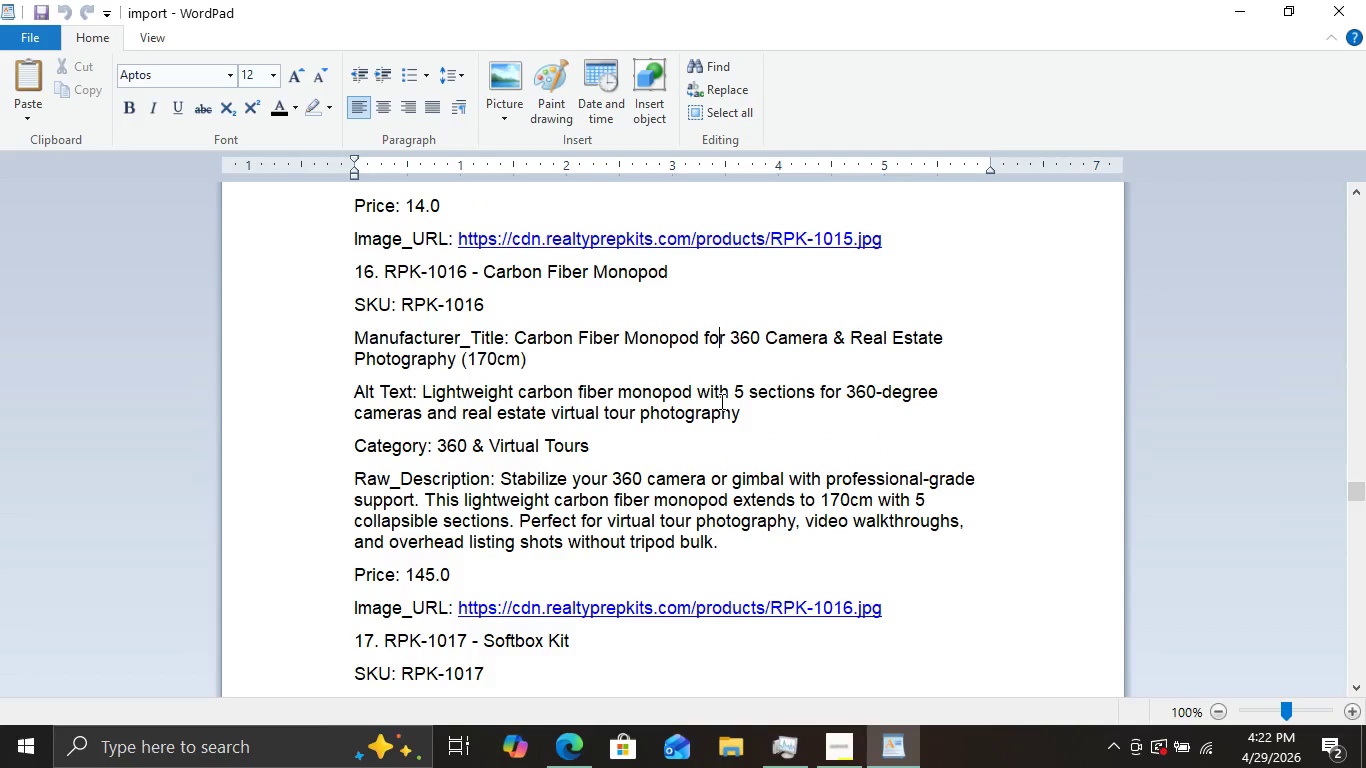 
left_click([720, 401])
 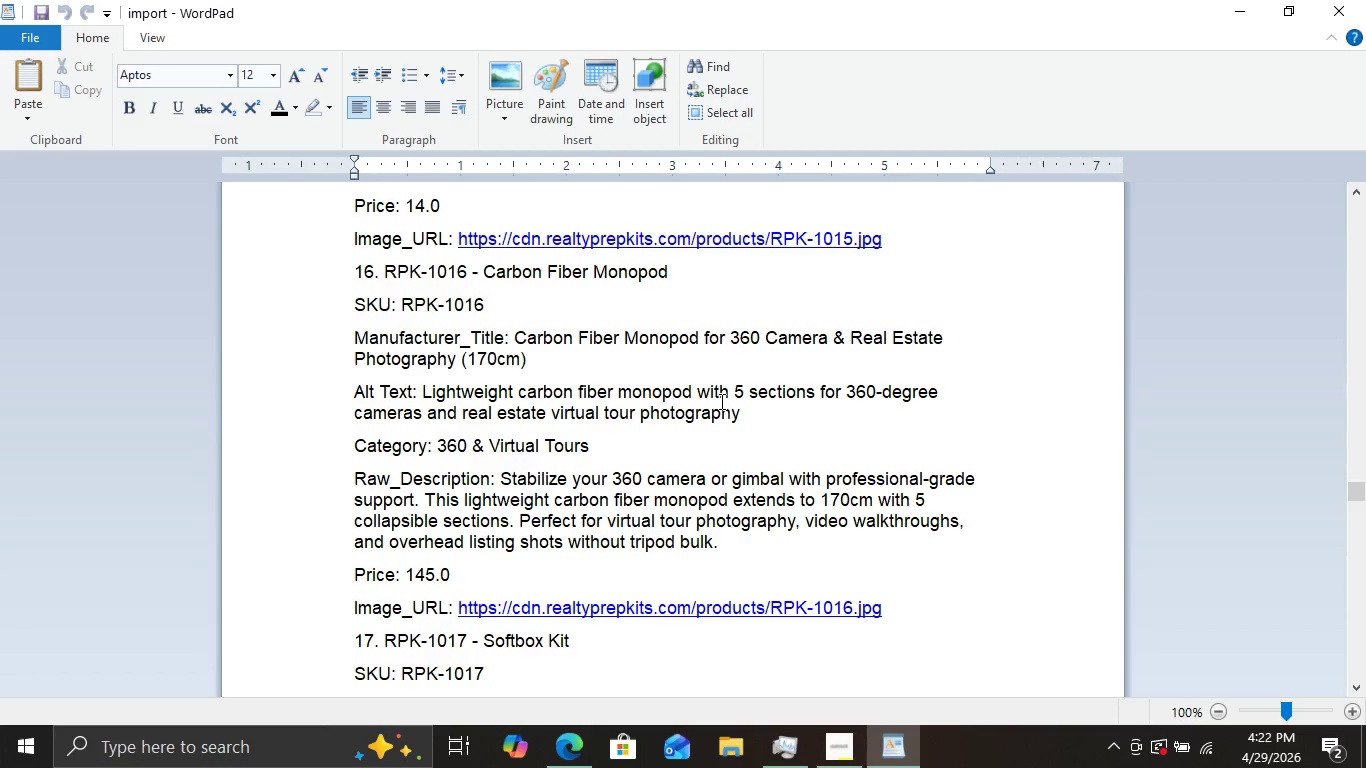 
wait(9.52)
 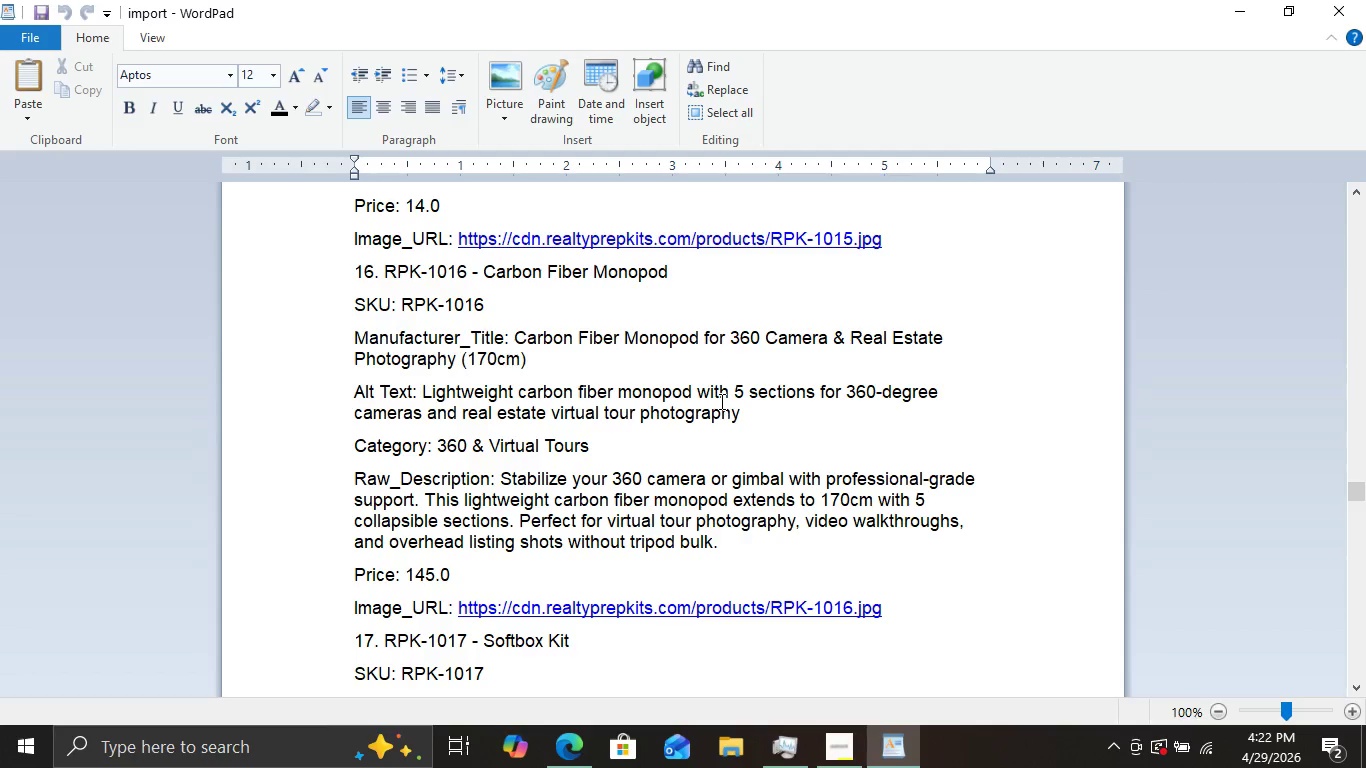 
scroll: coordinate [720, 401], scroll_direction: up, amount: 4.0
 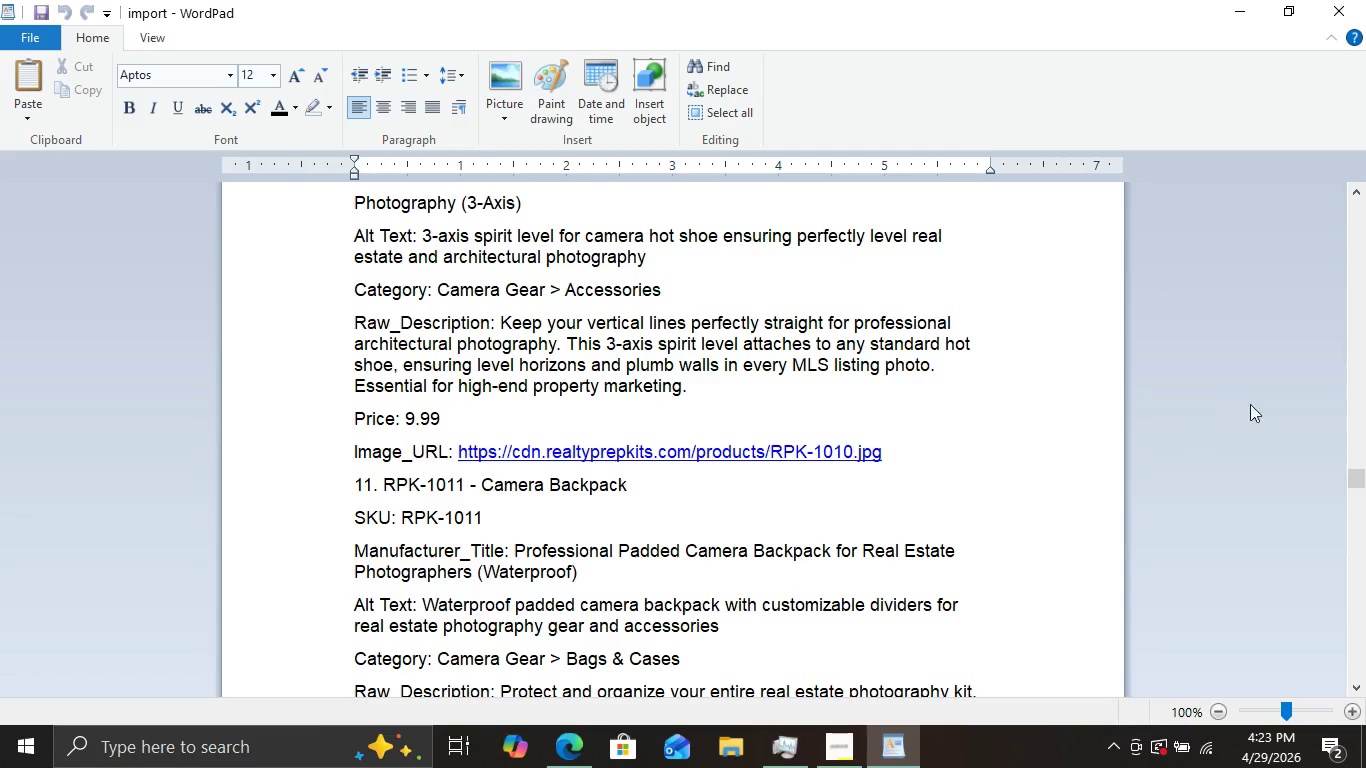 
left_click_drag(start_coordinate=[1363, 467], to_coordinate=[1356, 555])
 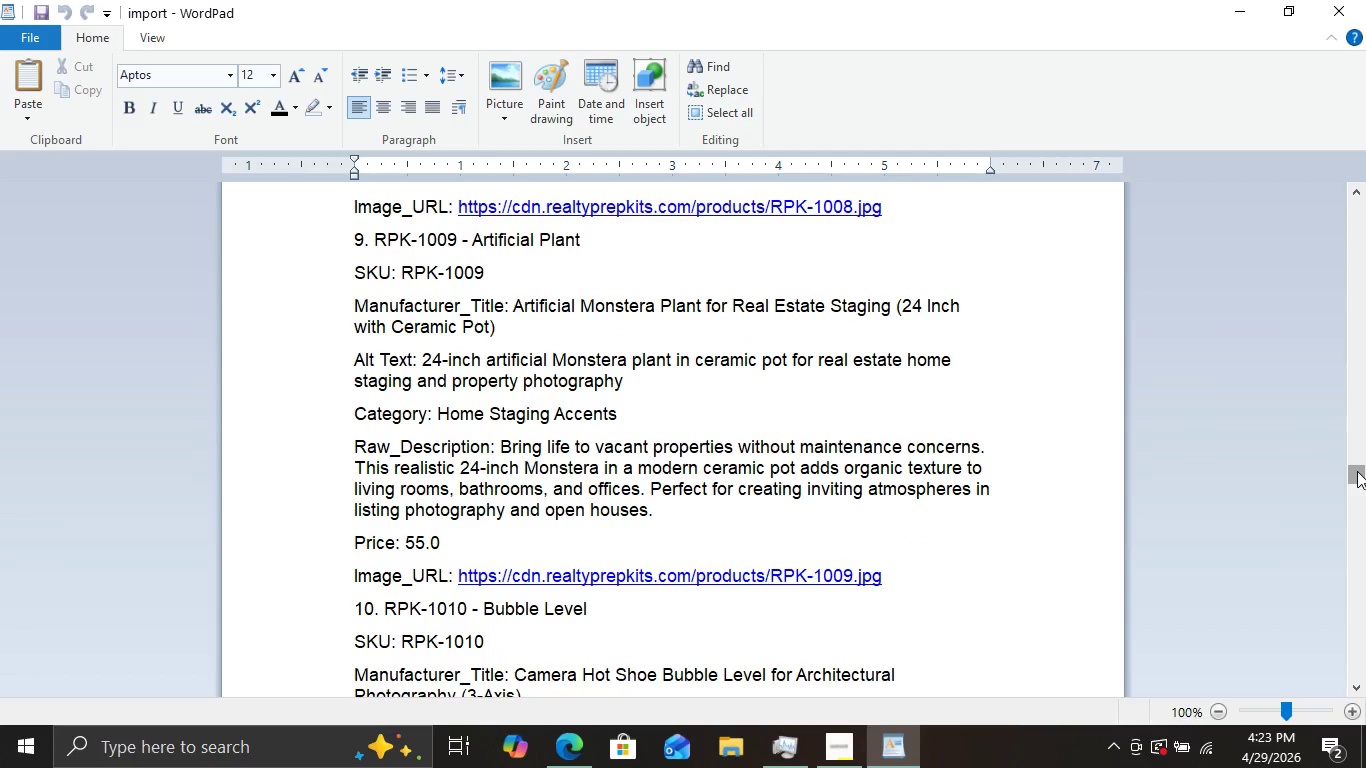 
left_click_drag(start_coordinate=[1357, 471], to_coordinate=[1365, 516])
 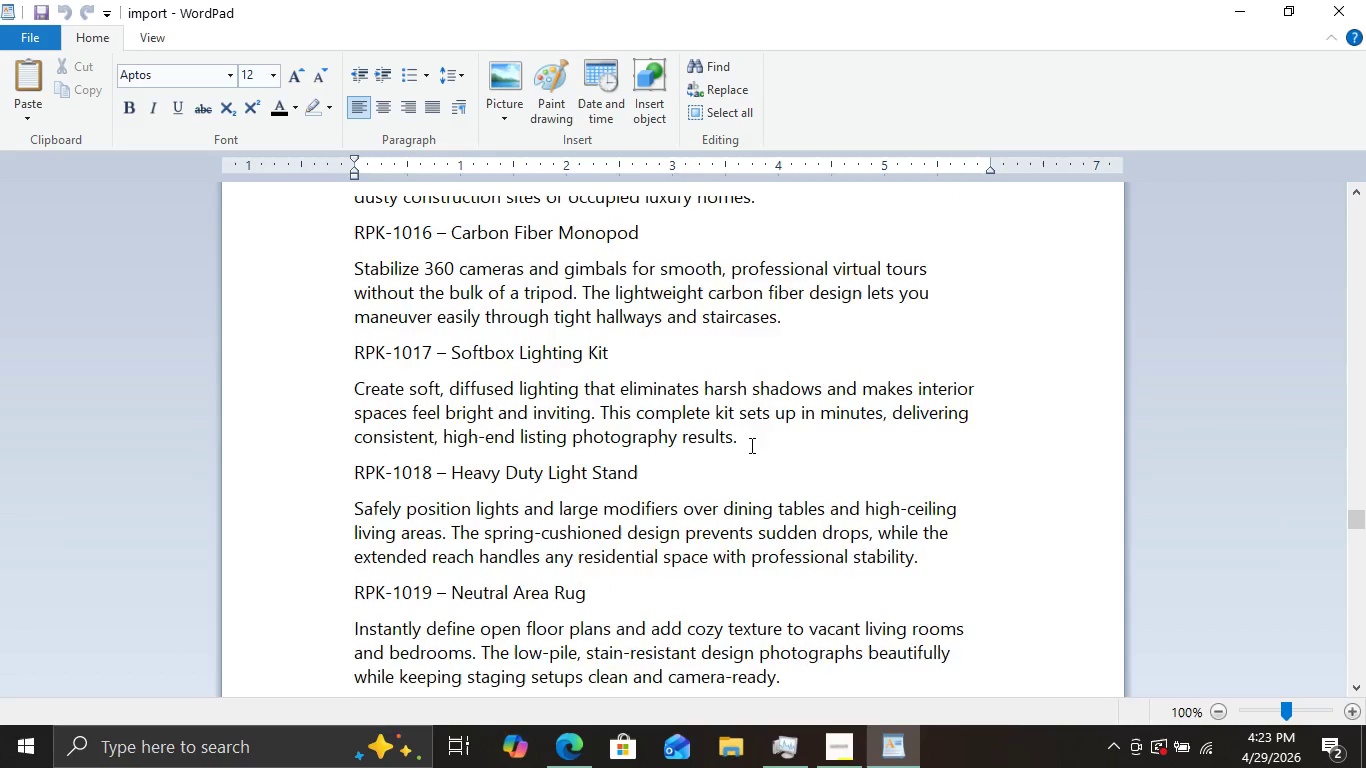 
scroll: coordinate [750, 445], scroll_direction: up, amount: 3.0
 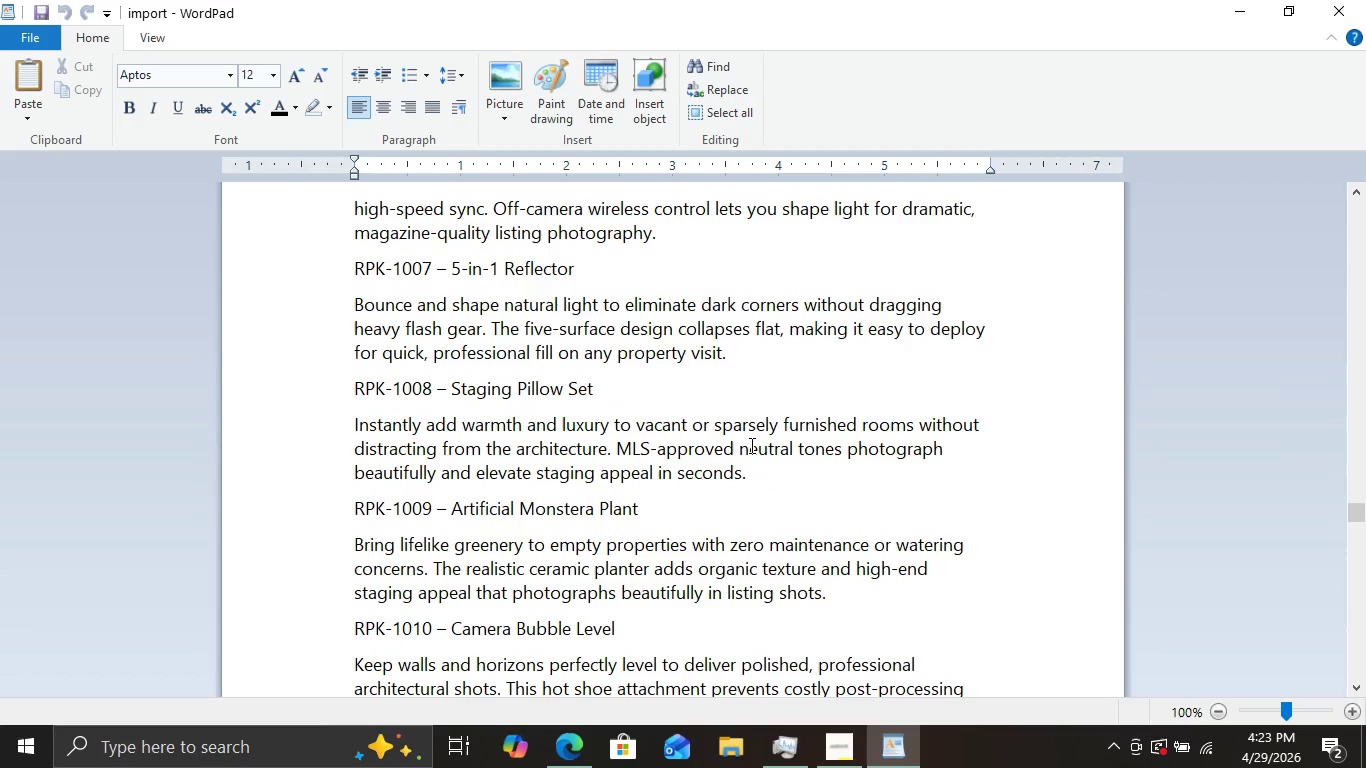 
wait(16.95)
 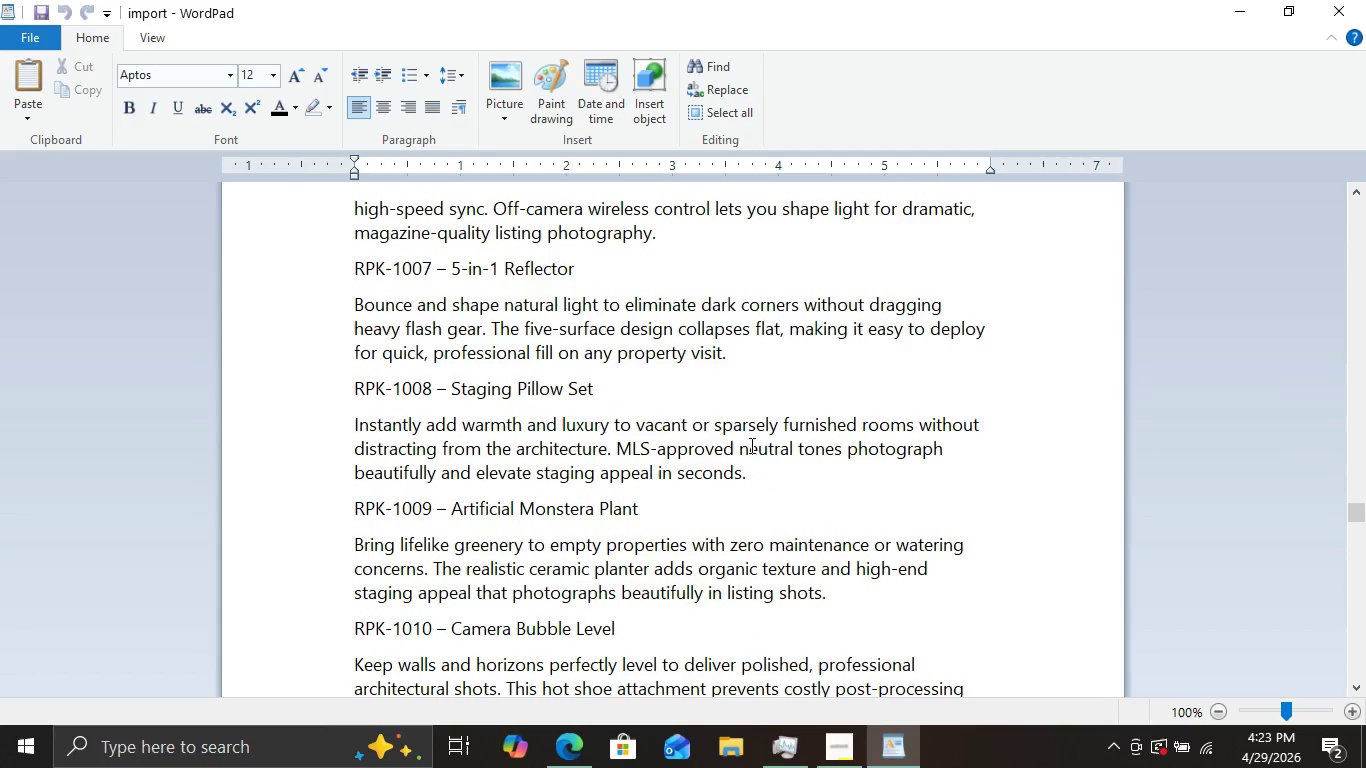 
scroll: coordinate [653, 445], scroll_direction: up, amount: 1.0
 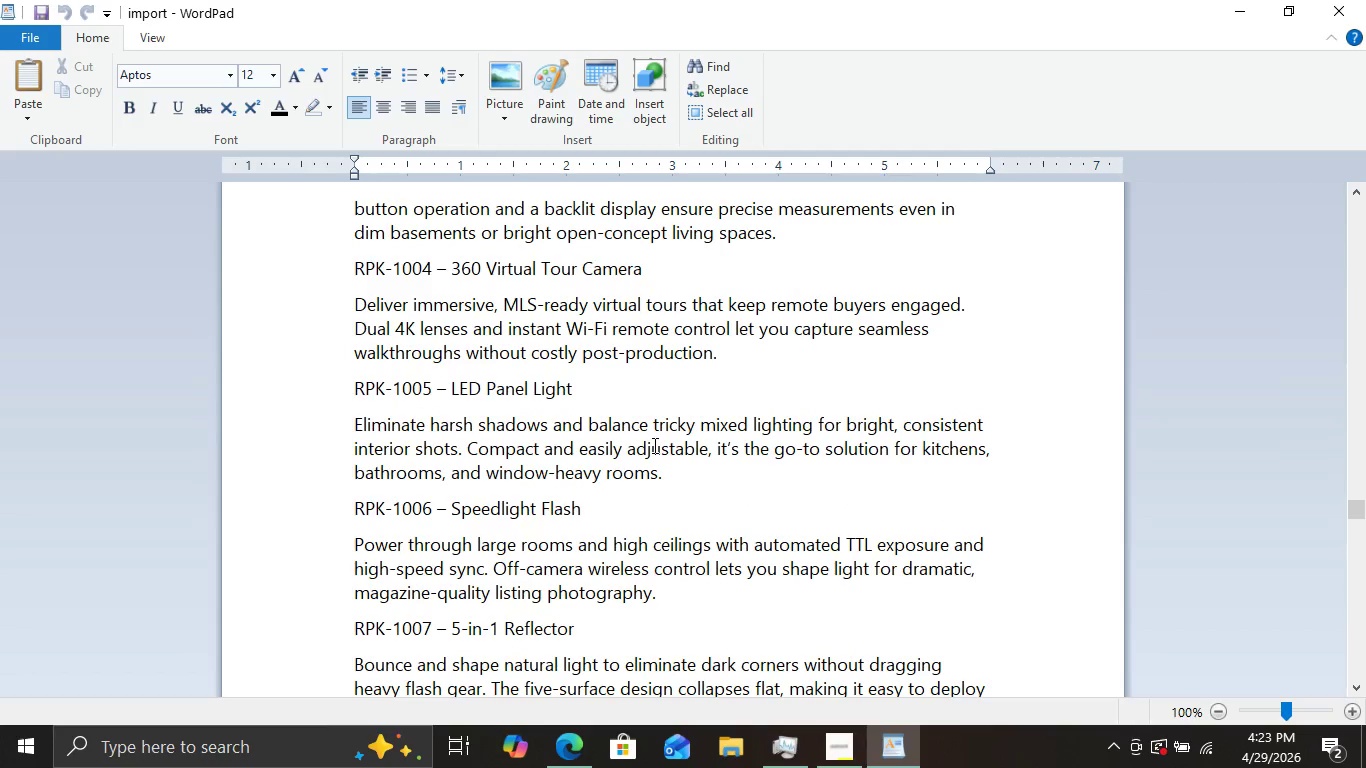 
scroll: coordinate [653, 445], scroll_direction: down, amount: 1.0
 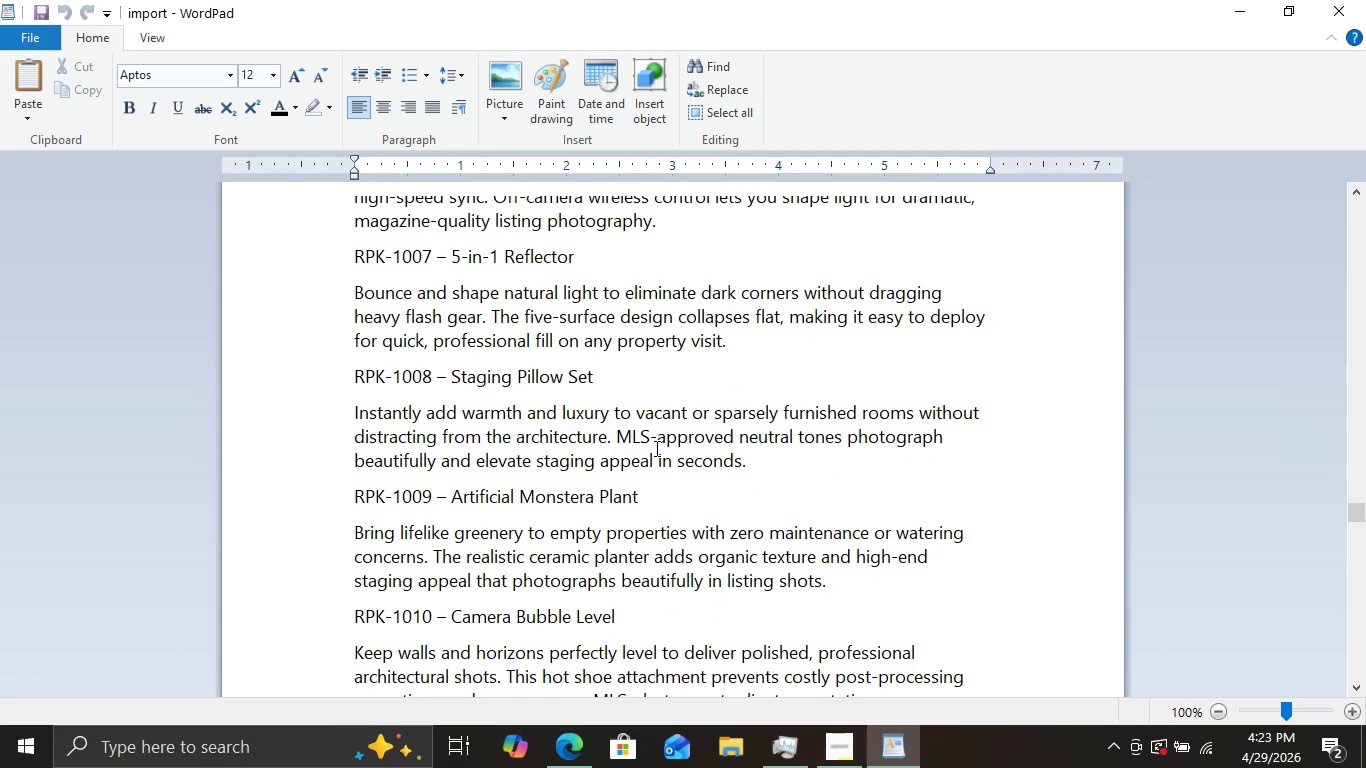 
scroll: coordinate [655, 448], scroll_direction: up, amount: 3.0
 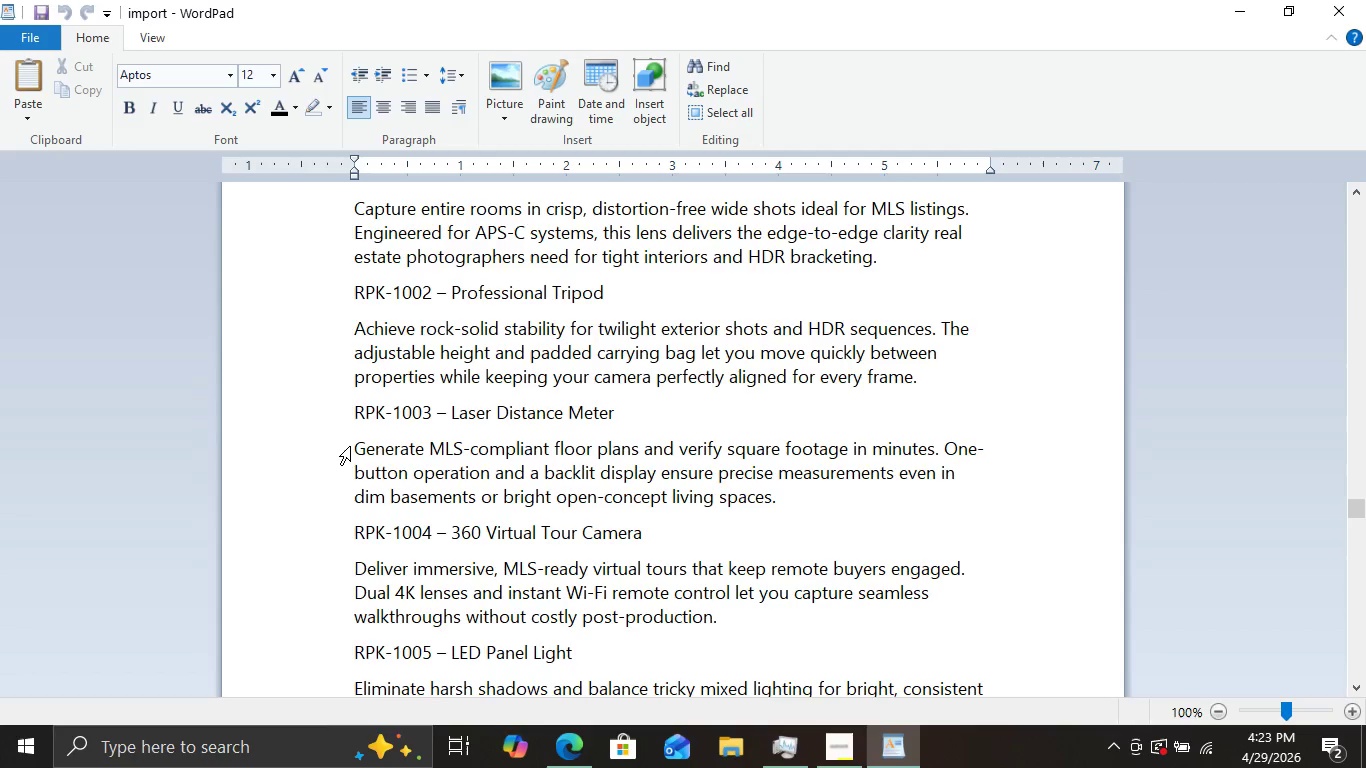 
left_click_drag(start_coordinate=[348, 447], to_coordinate=[715, 510])
 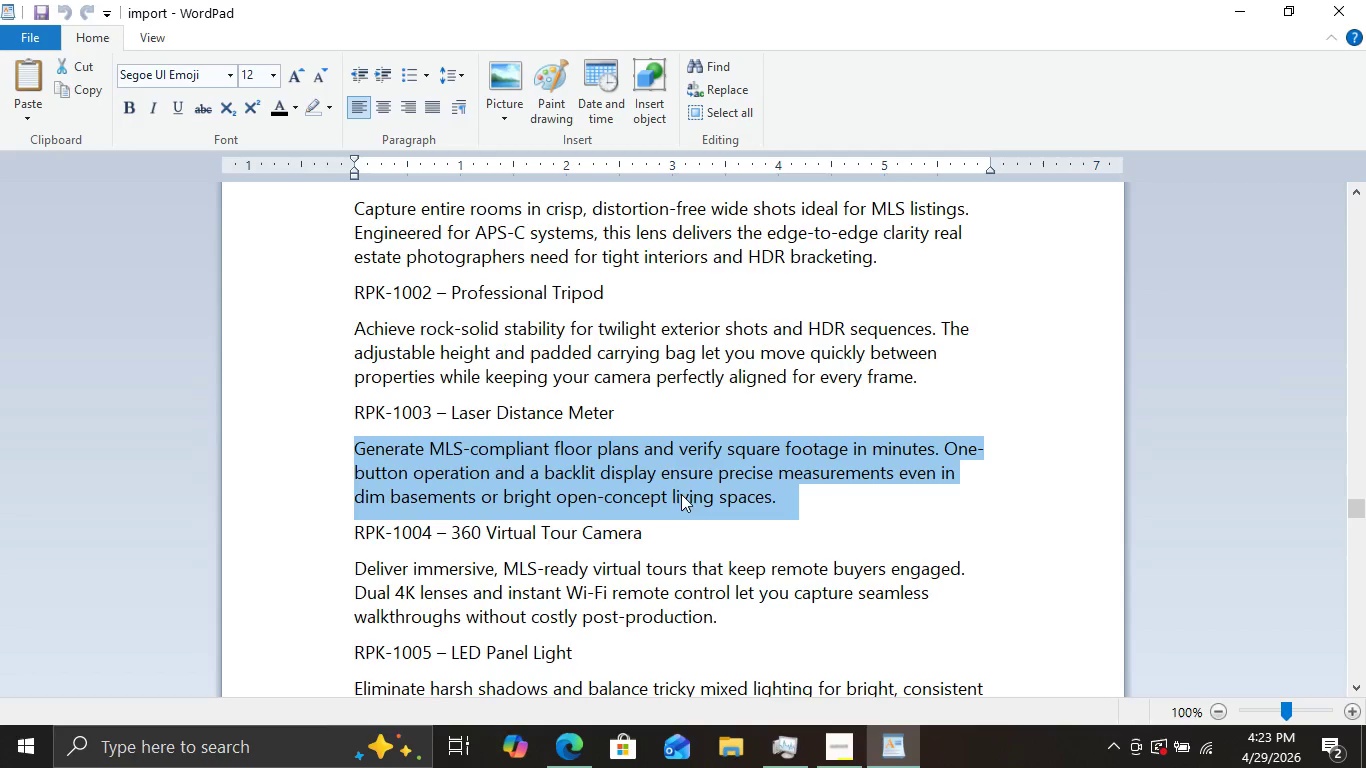 
key(Control+C)
 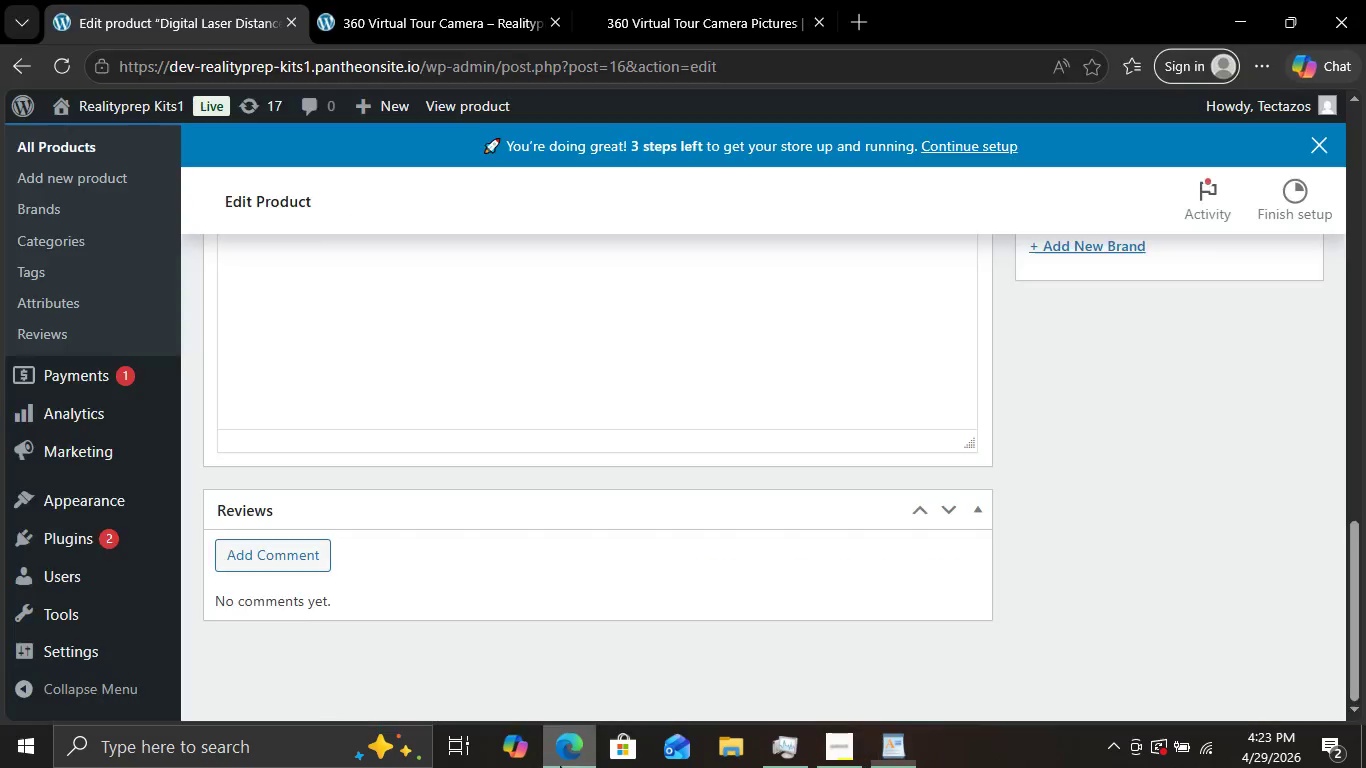 
left_click([564, 767])
 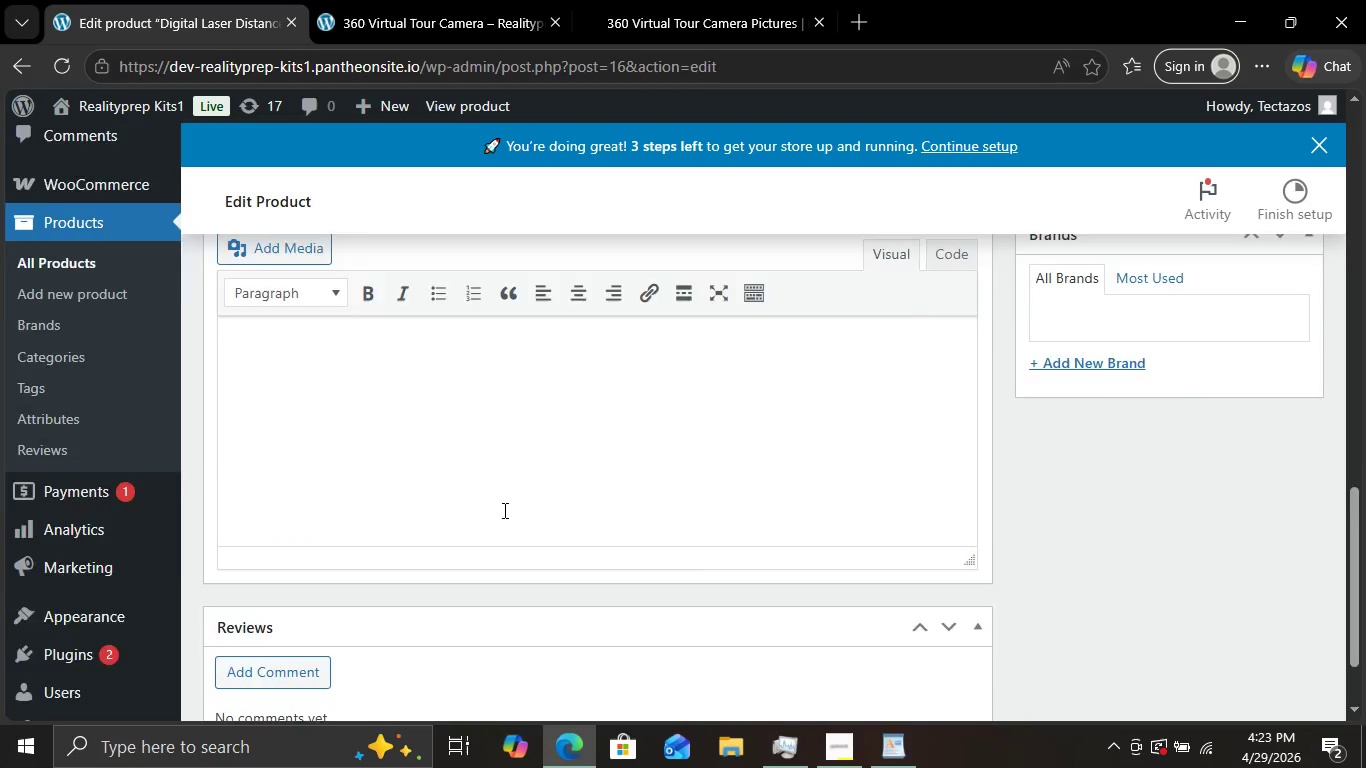 
scroll: coordinate [503, 510], scroll_direction: up, amount: 2.0
 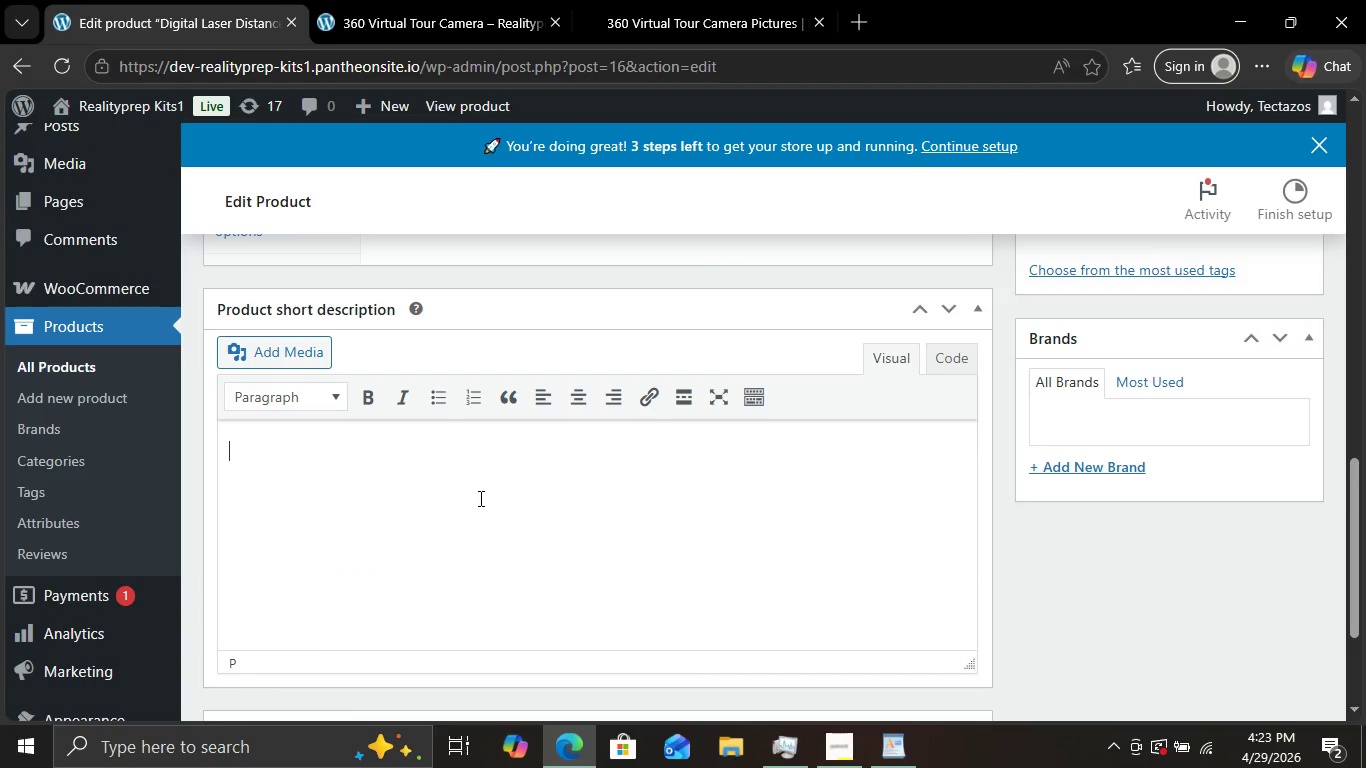 
left_click([476, 498])
 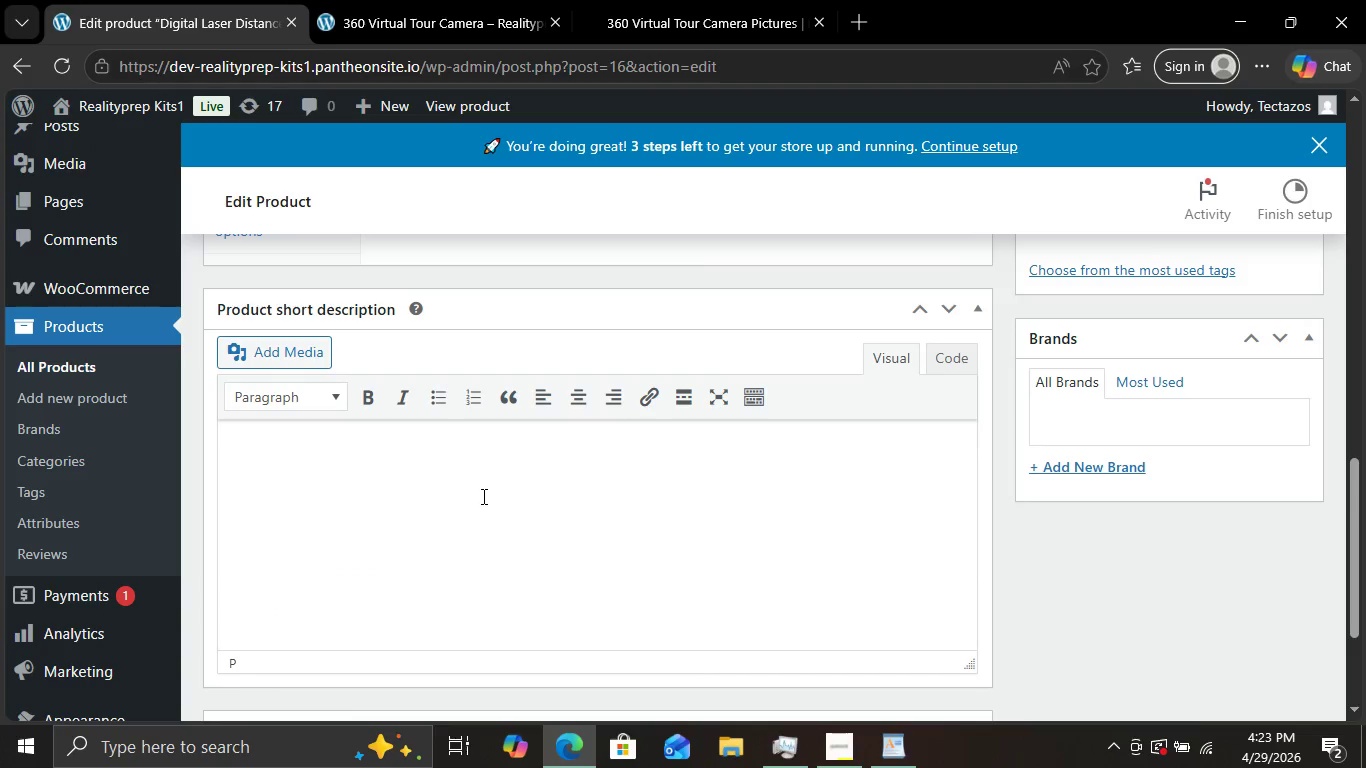 
key(Control+V)
 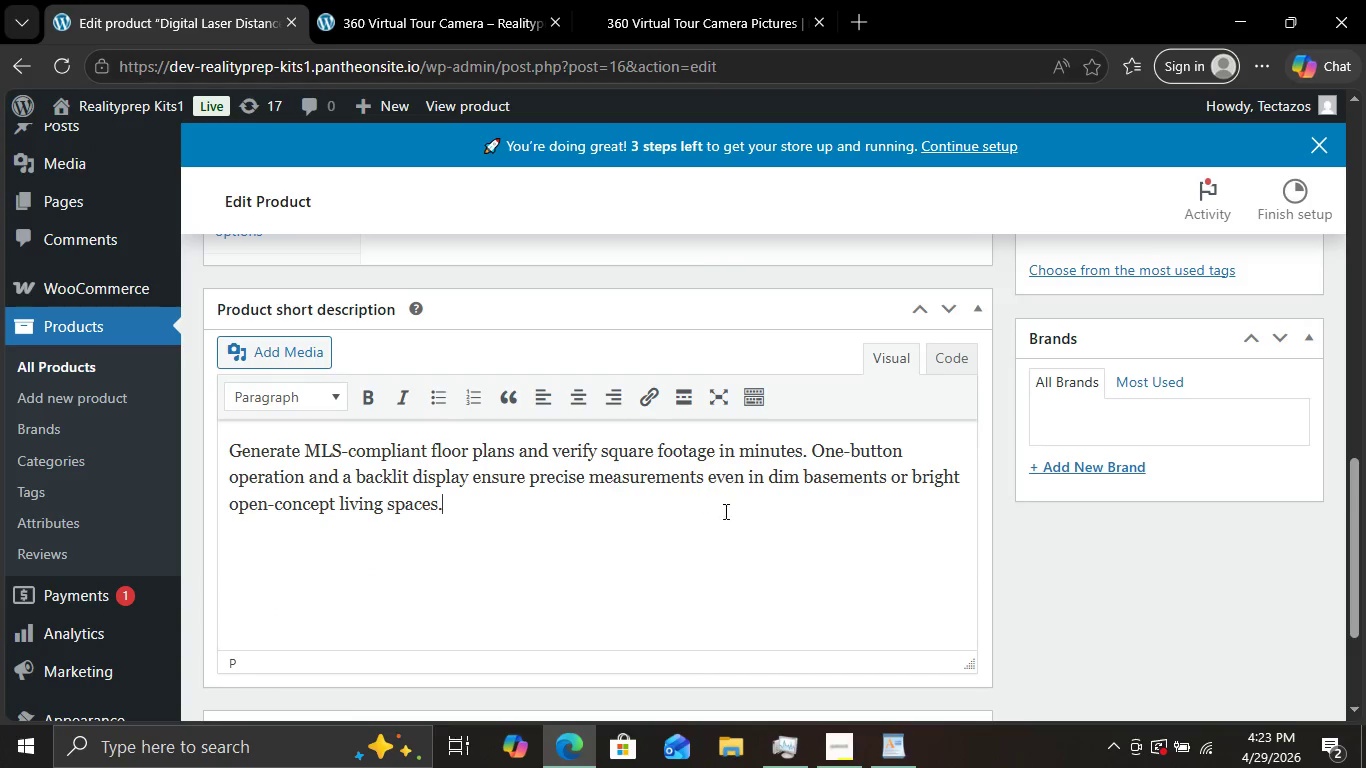 
left_click_drag(start_coordinate=[482, 496], to_coordinate=[519, 503])
 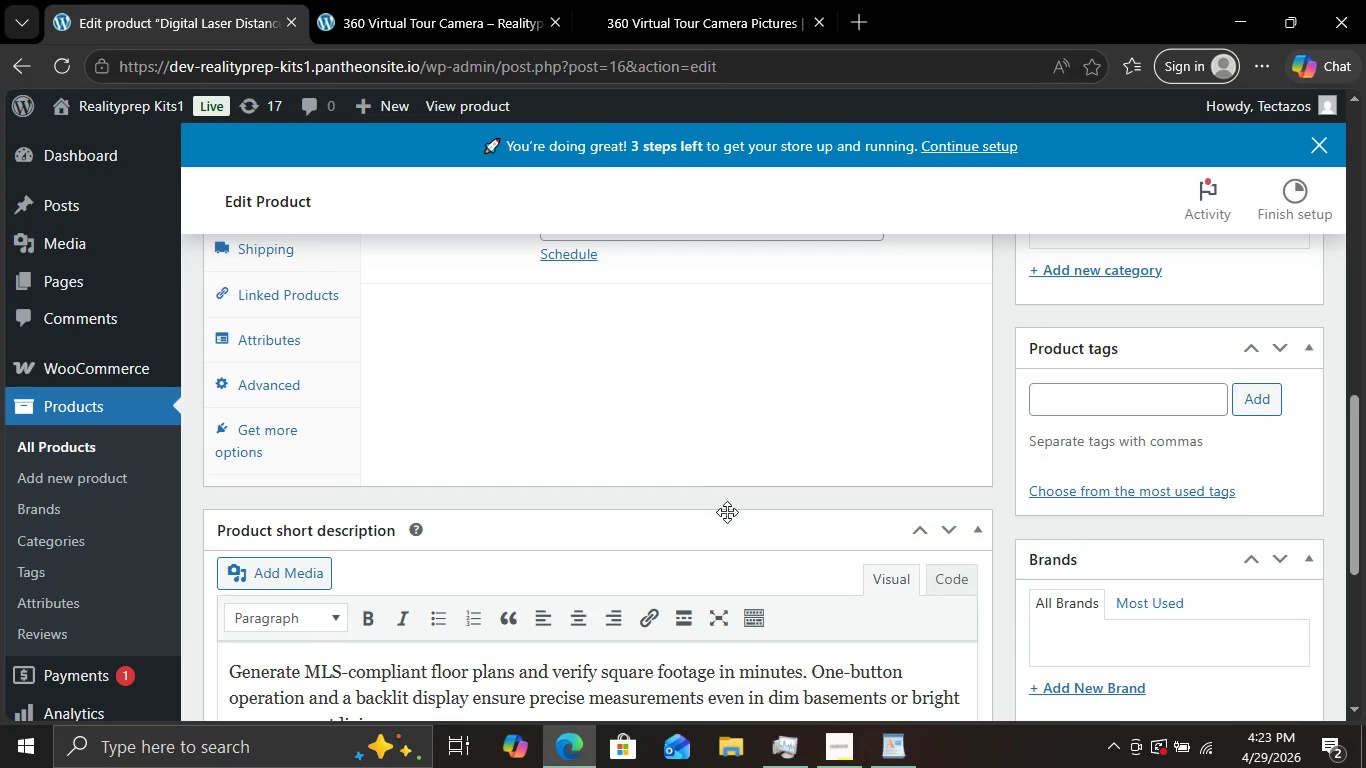 
scroll: coordinate [727, 512], scroll_direction: up, amount: 9.0
 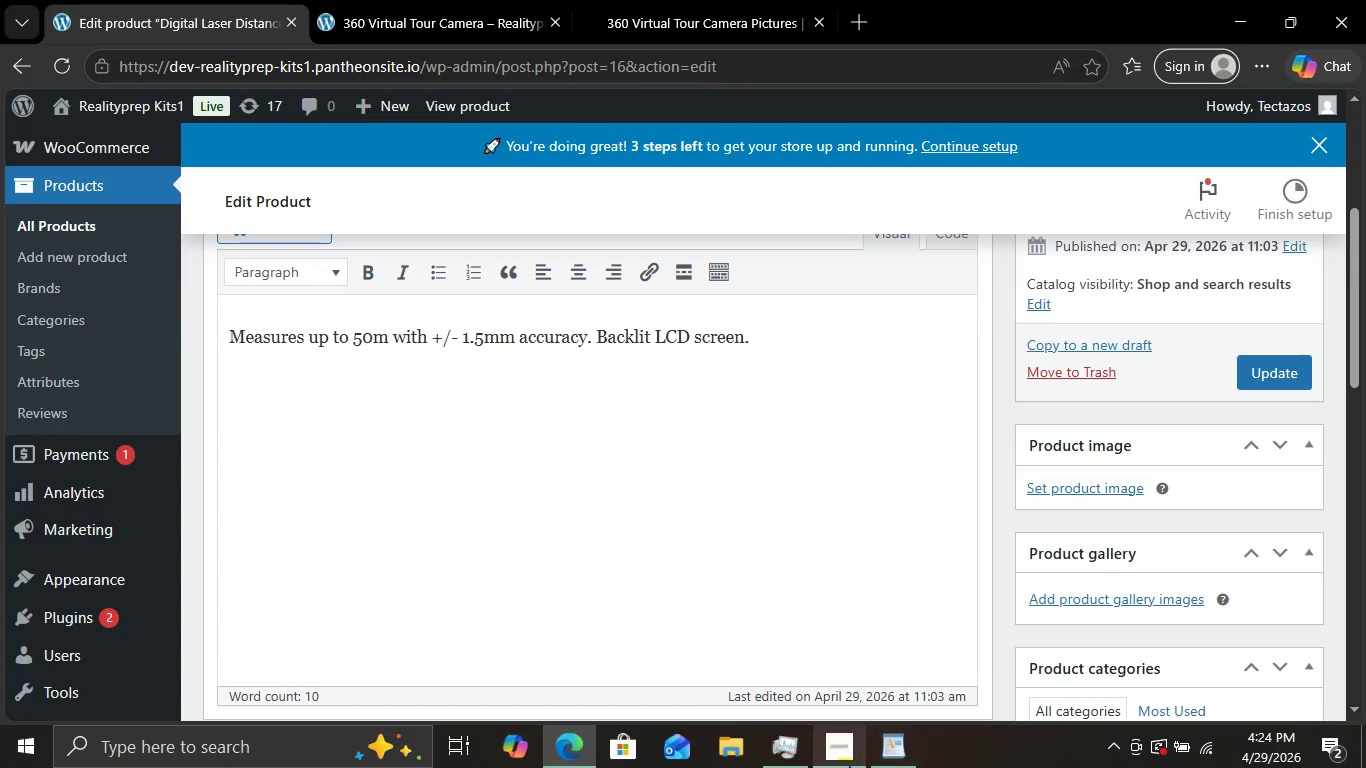 
left_click([850, 766])